 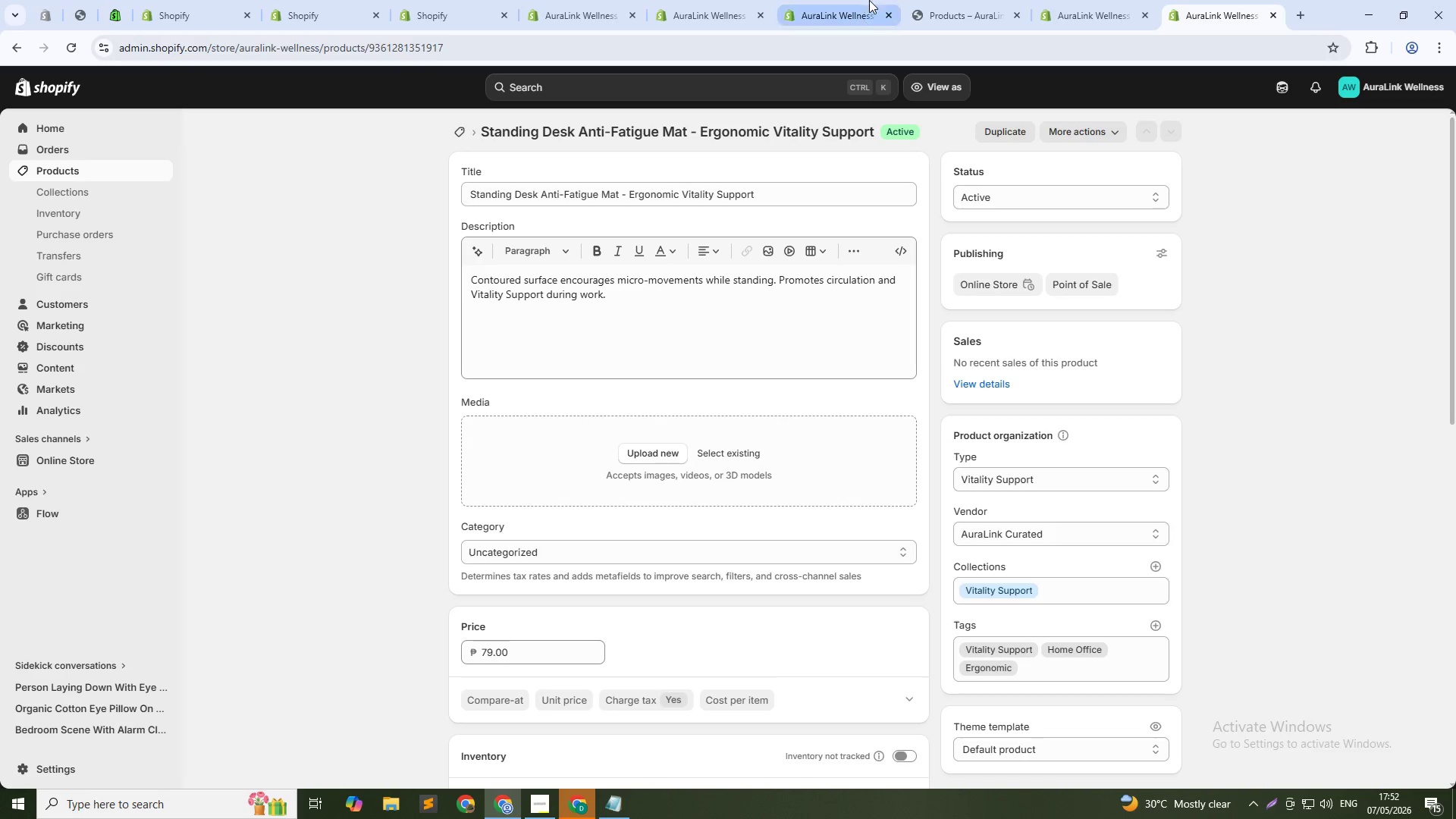 
left_click([977, 0])
 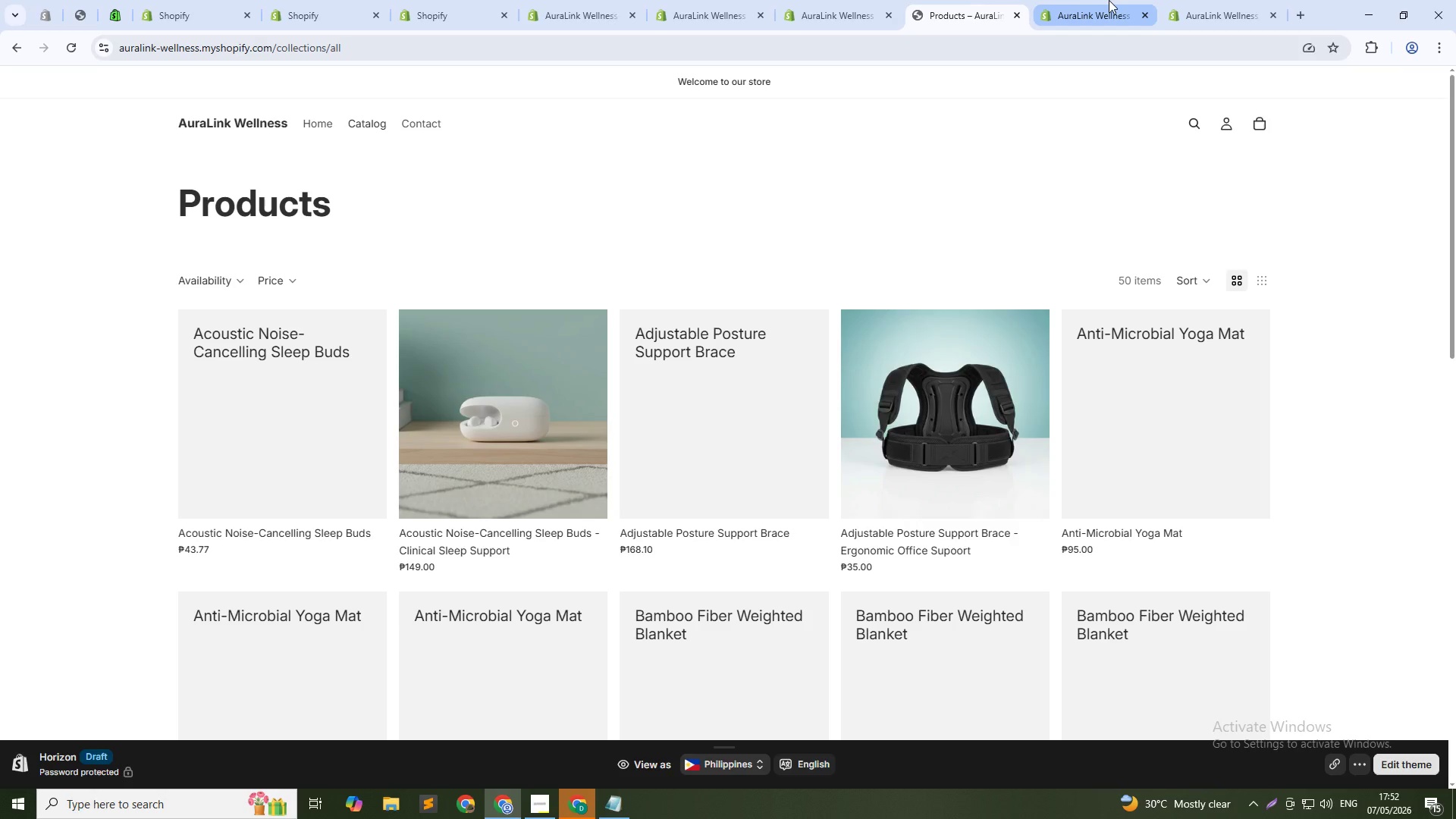 
left_click([1109, 0])
 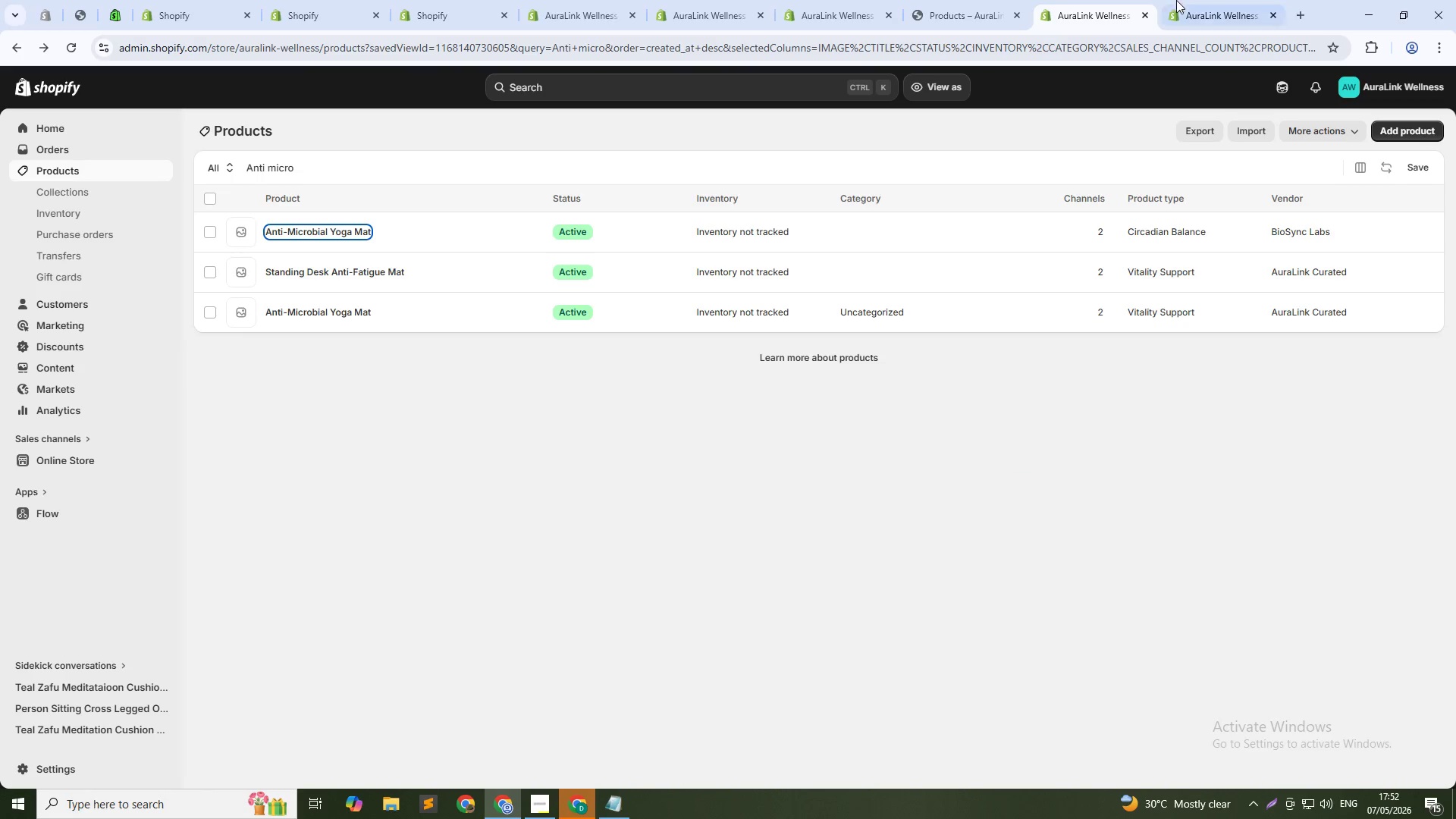 
left_click([1189, 0])
 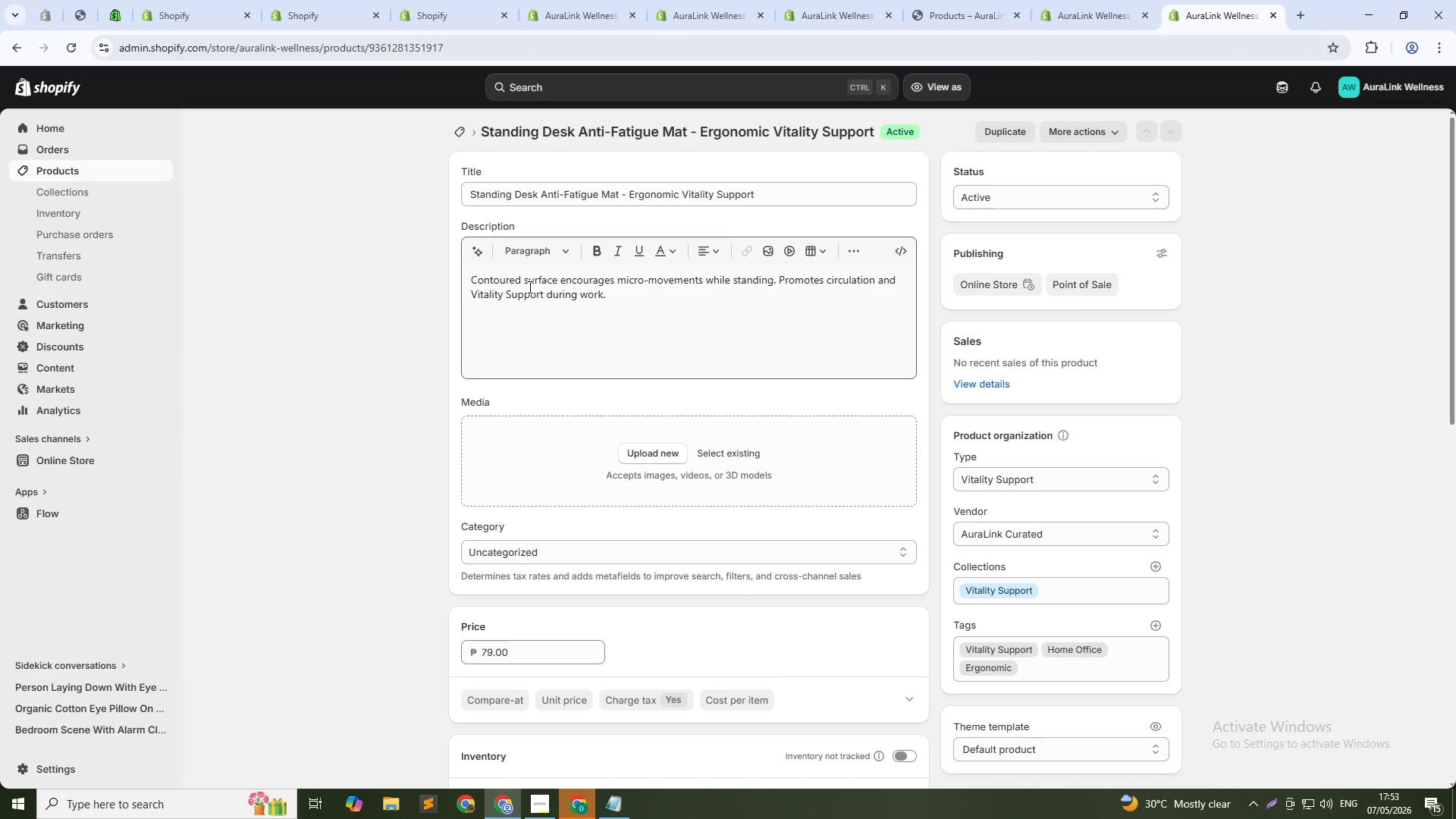 
wait(11.34)
 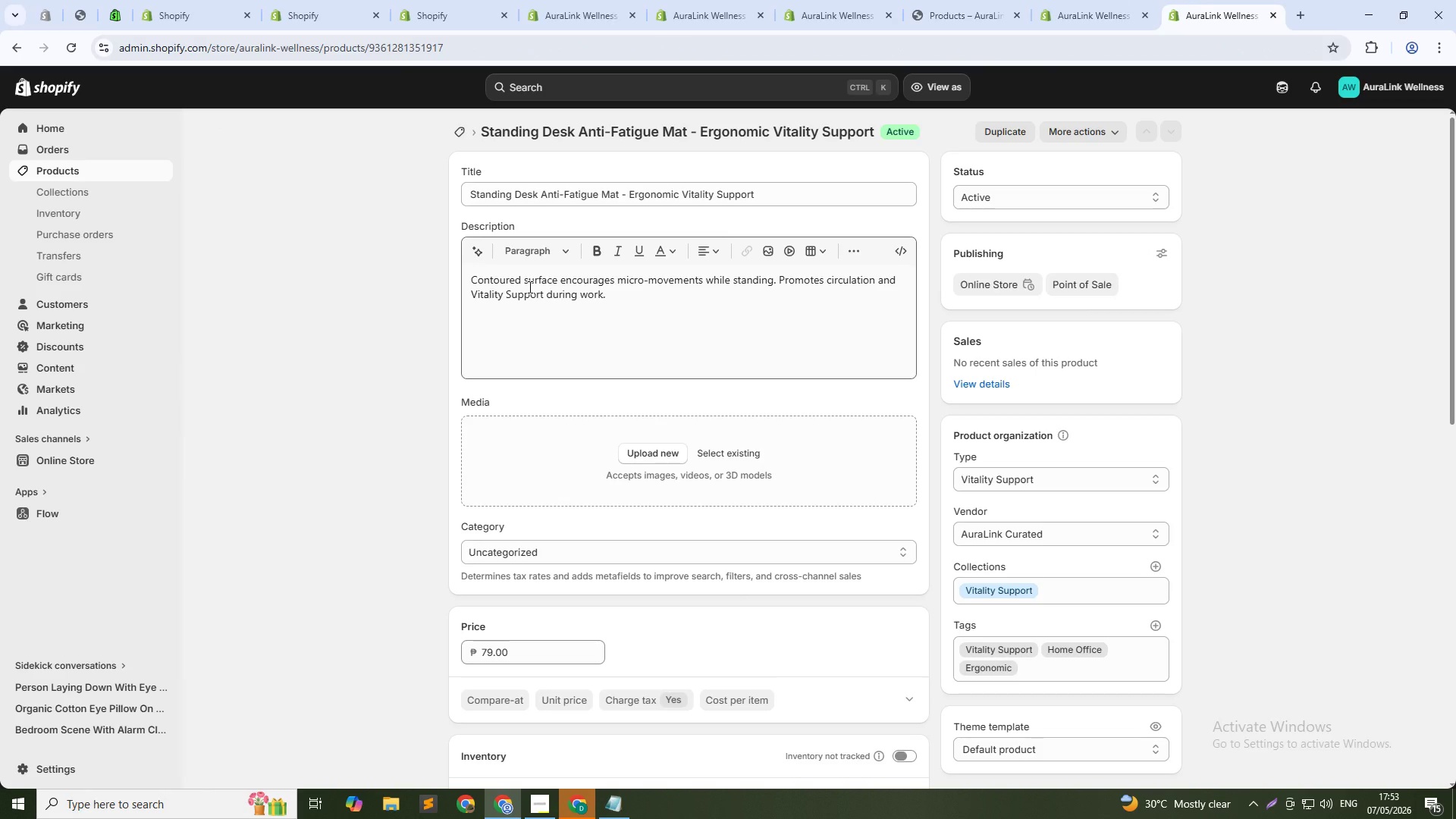 
left_click([547, 287])
 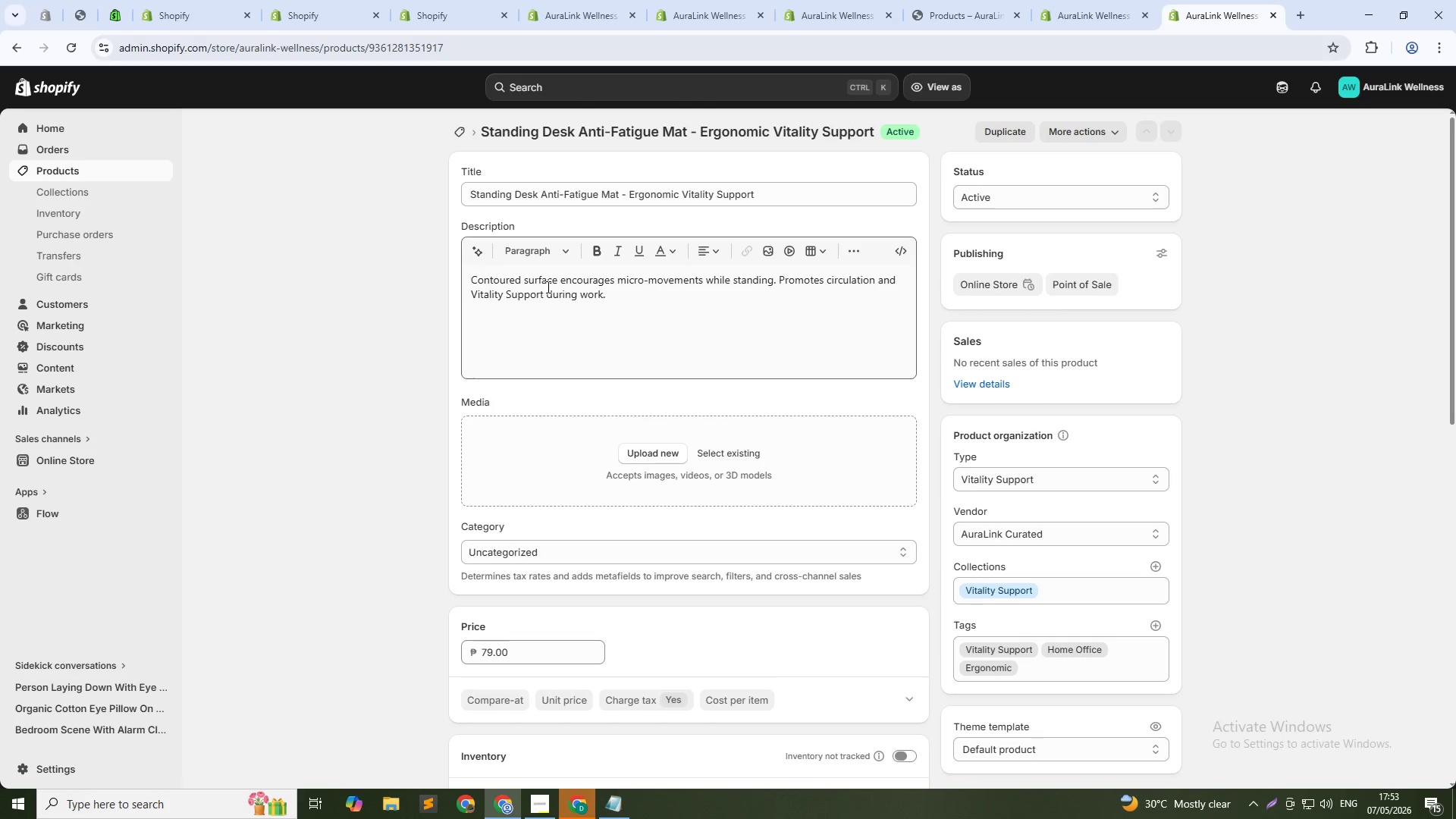 
key(Control+ControlLeft)
 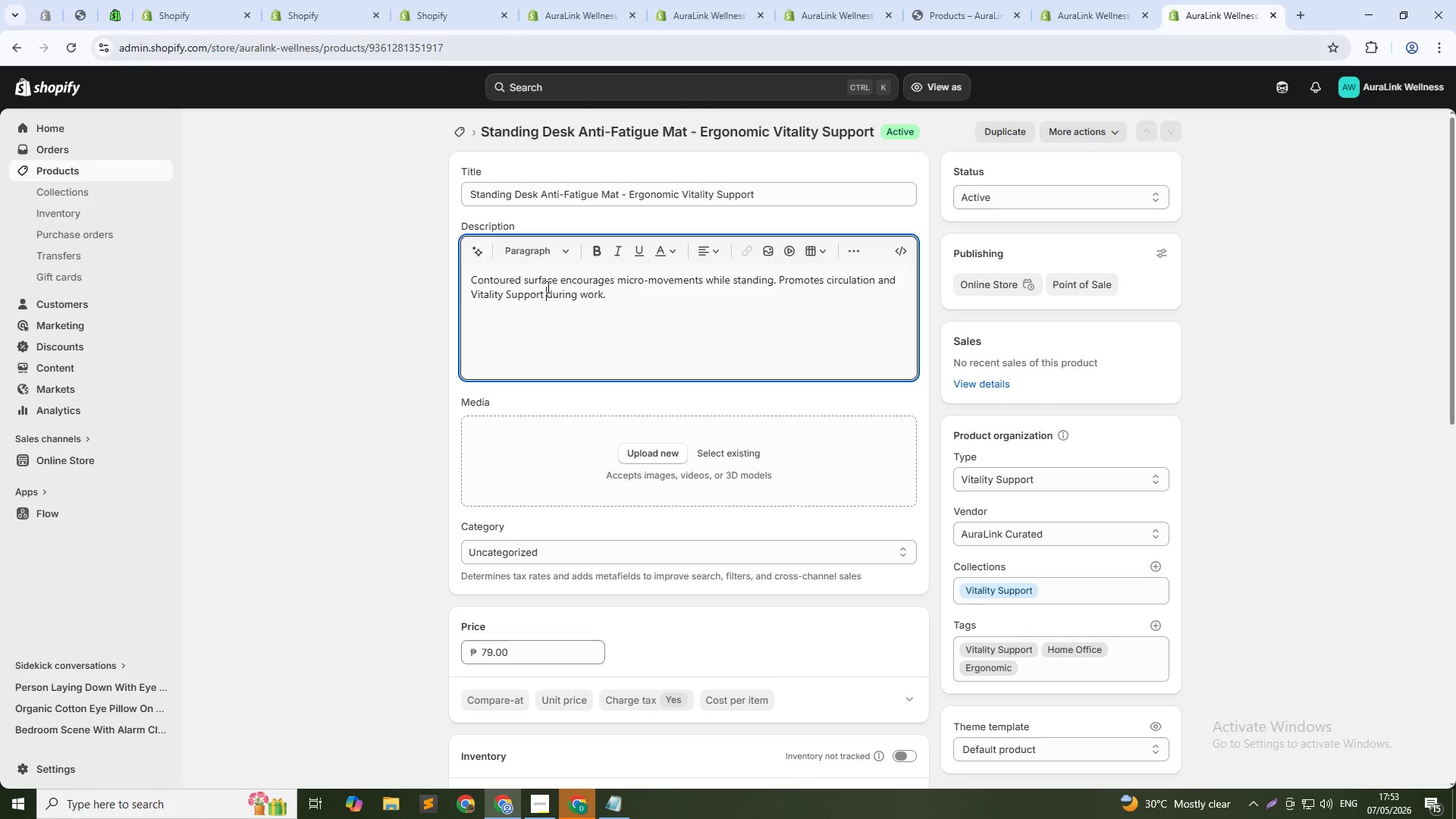 
key(Control+A)
 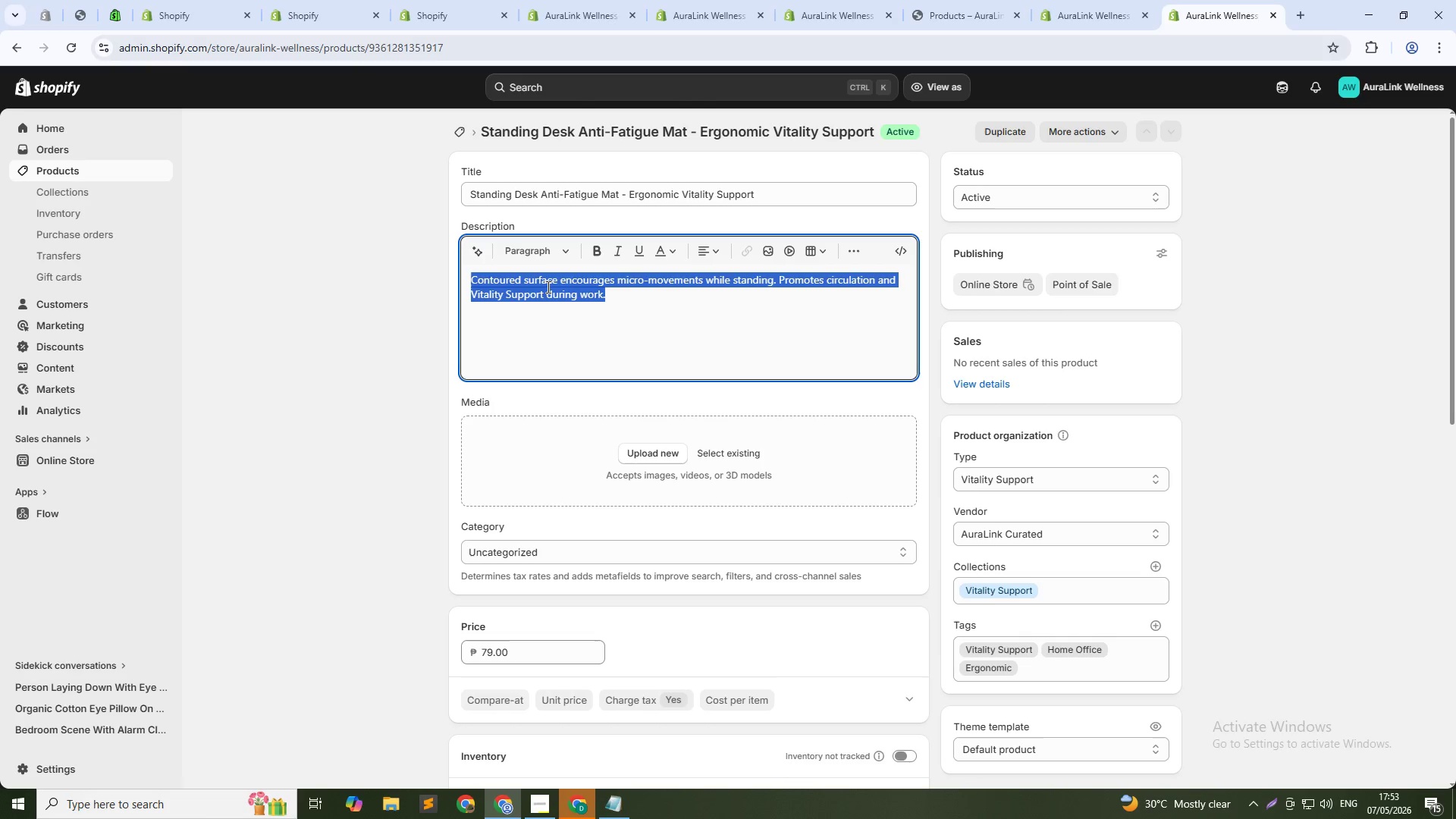 
type(This con)
 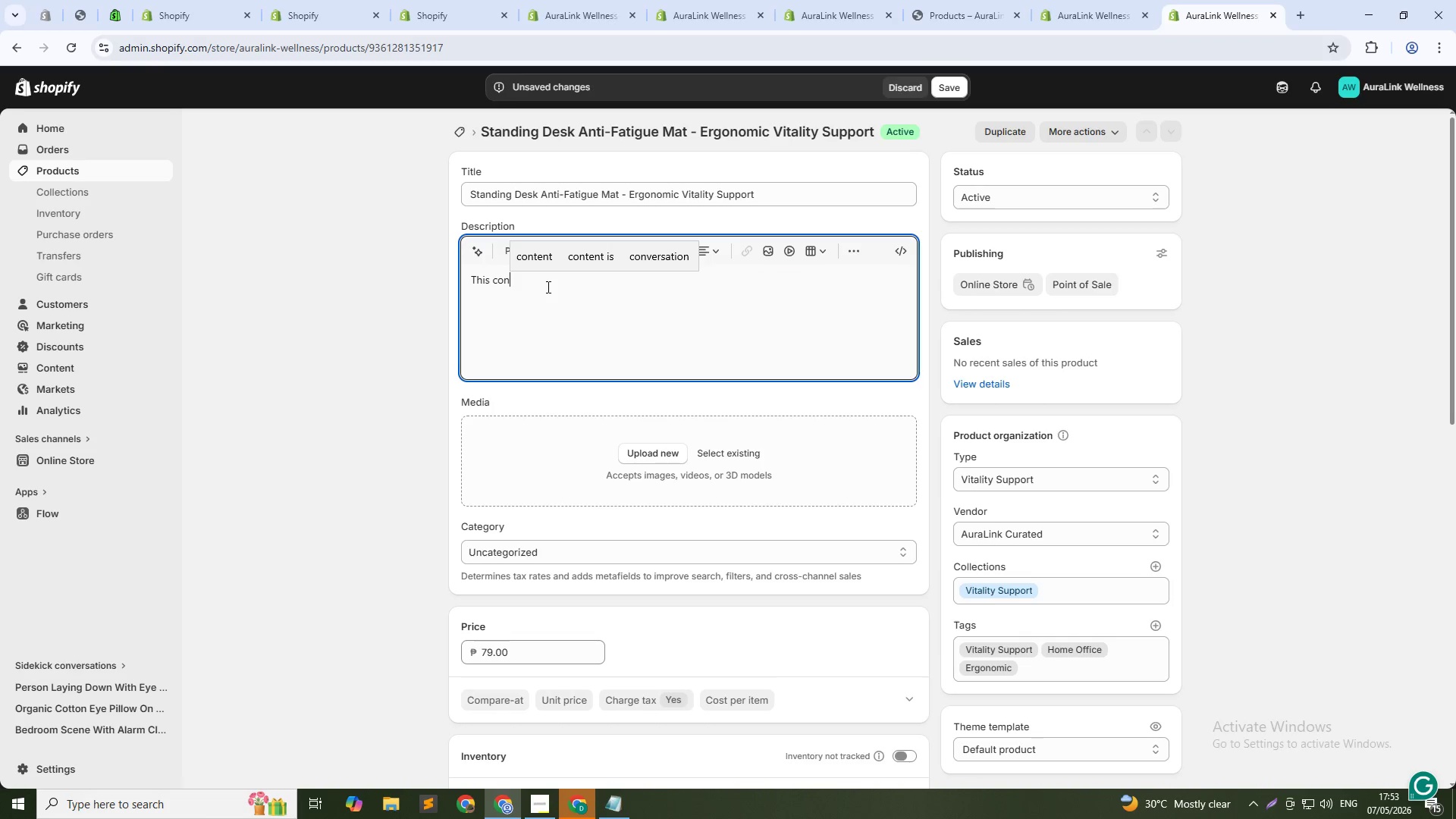 
key(Control+ControlLeft)
 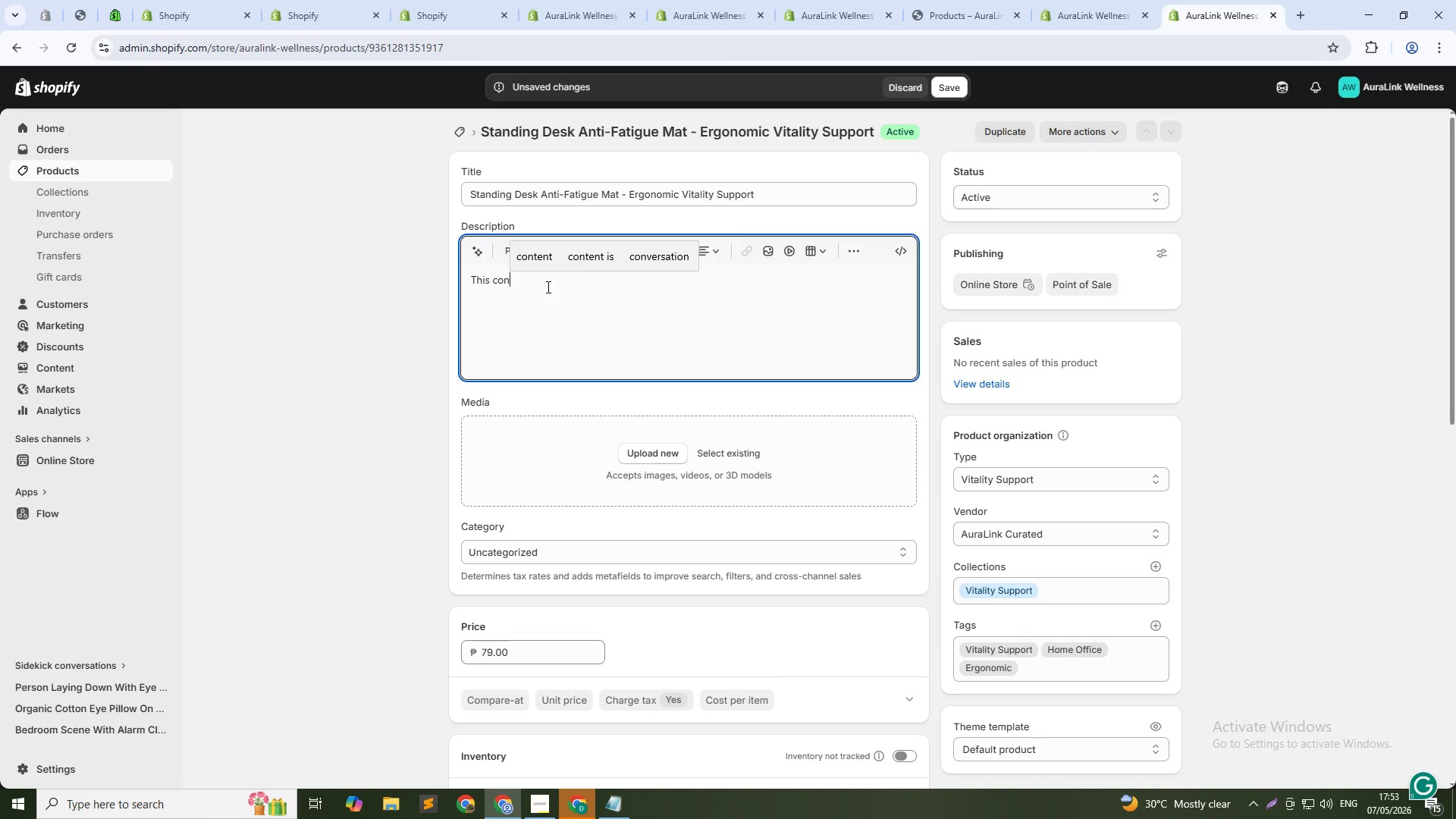 
key(Control+A)
 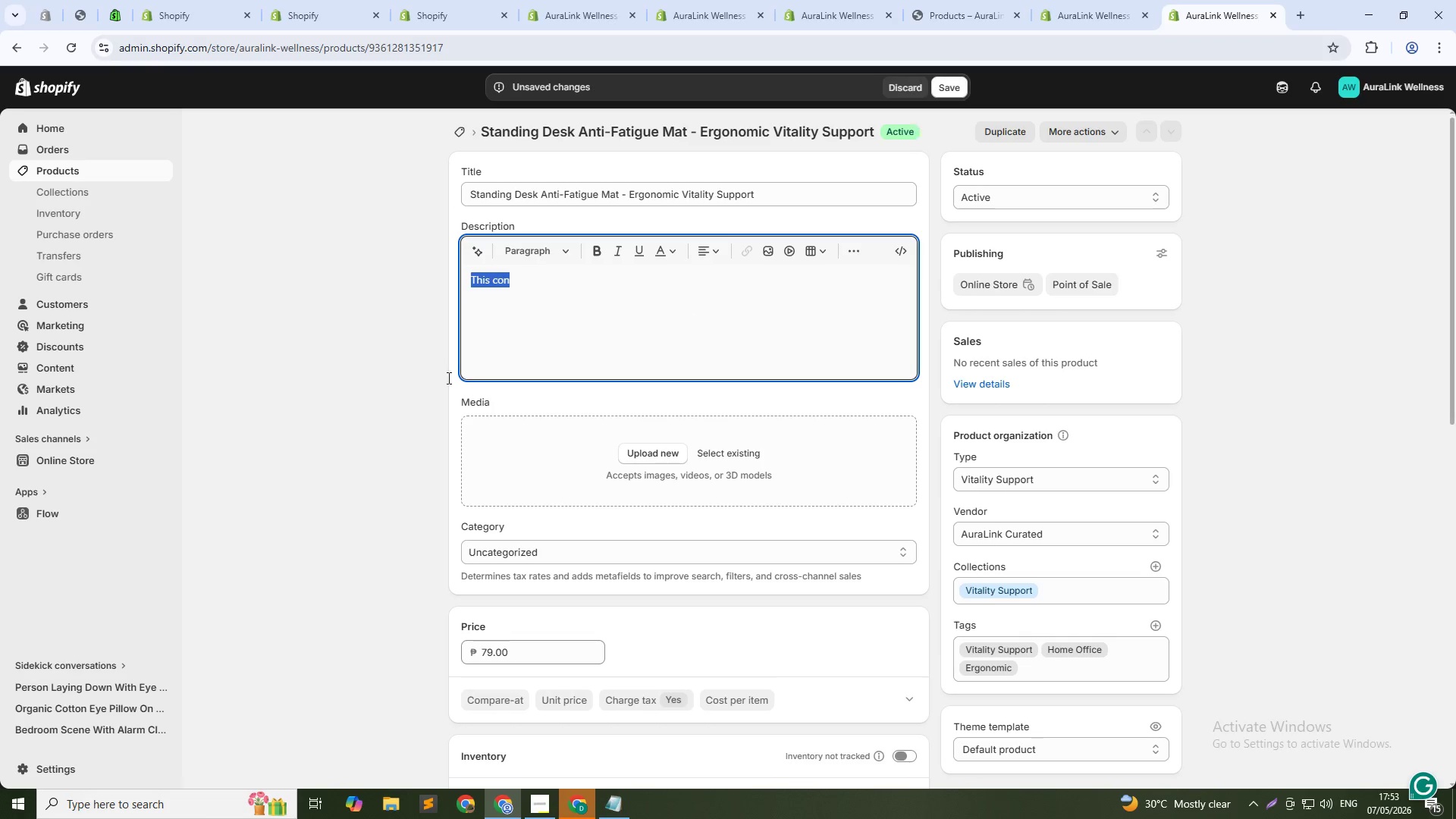 
left_click([566, 332])
 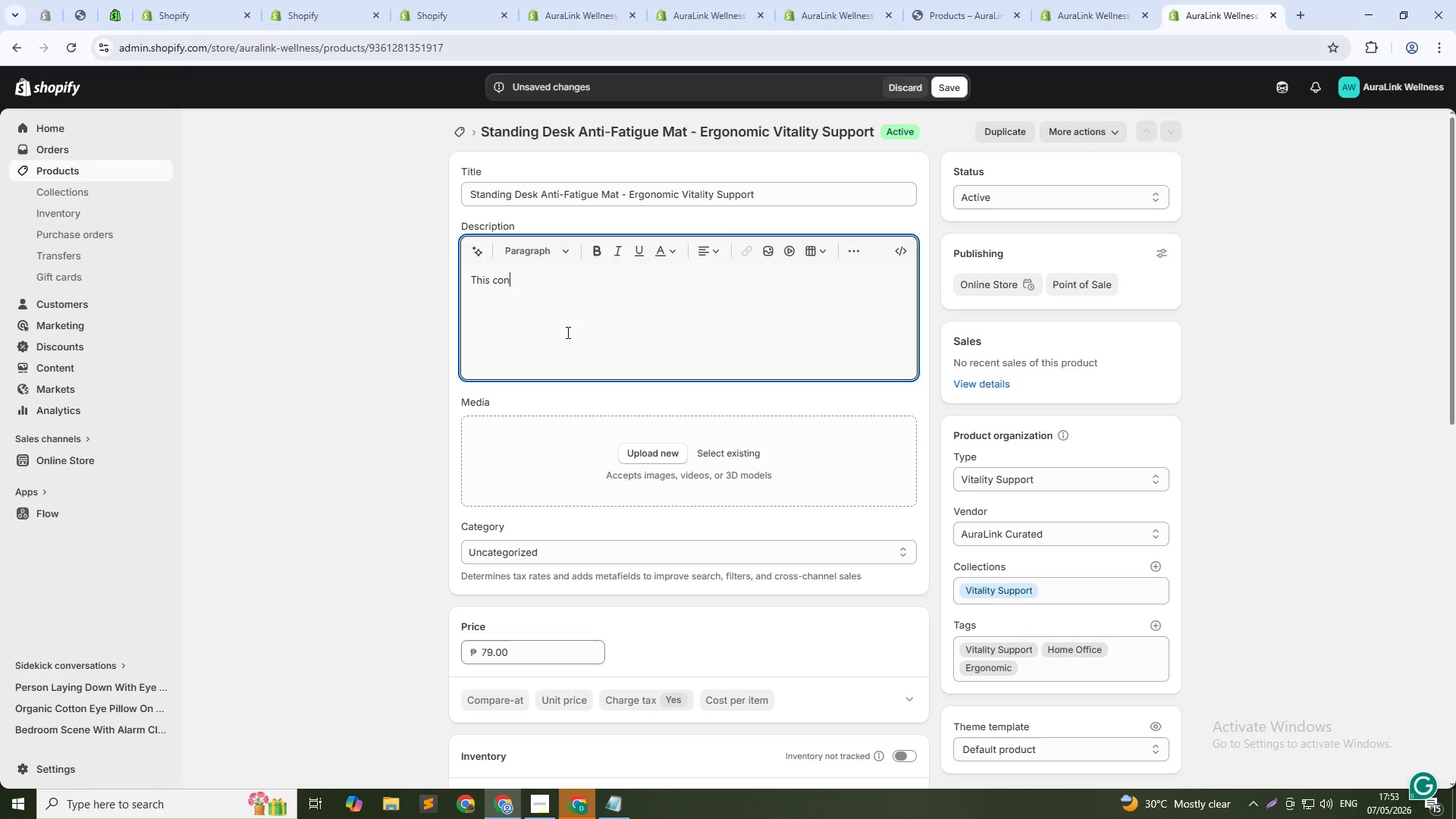 
key(Control+Z)
 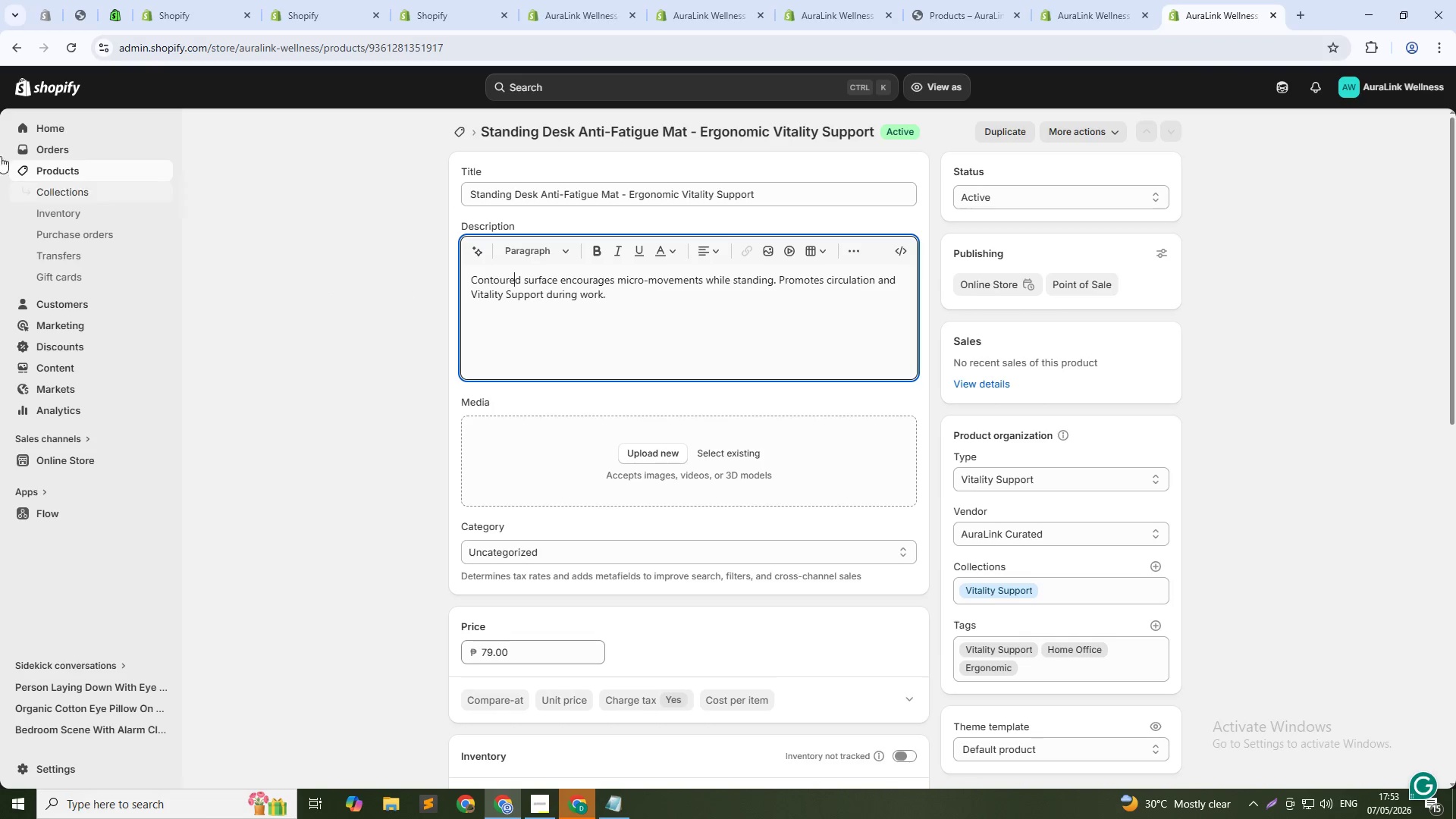 
left_click([35, 172])
 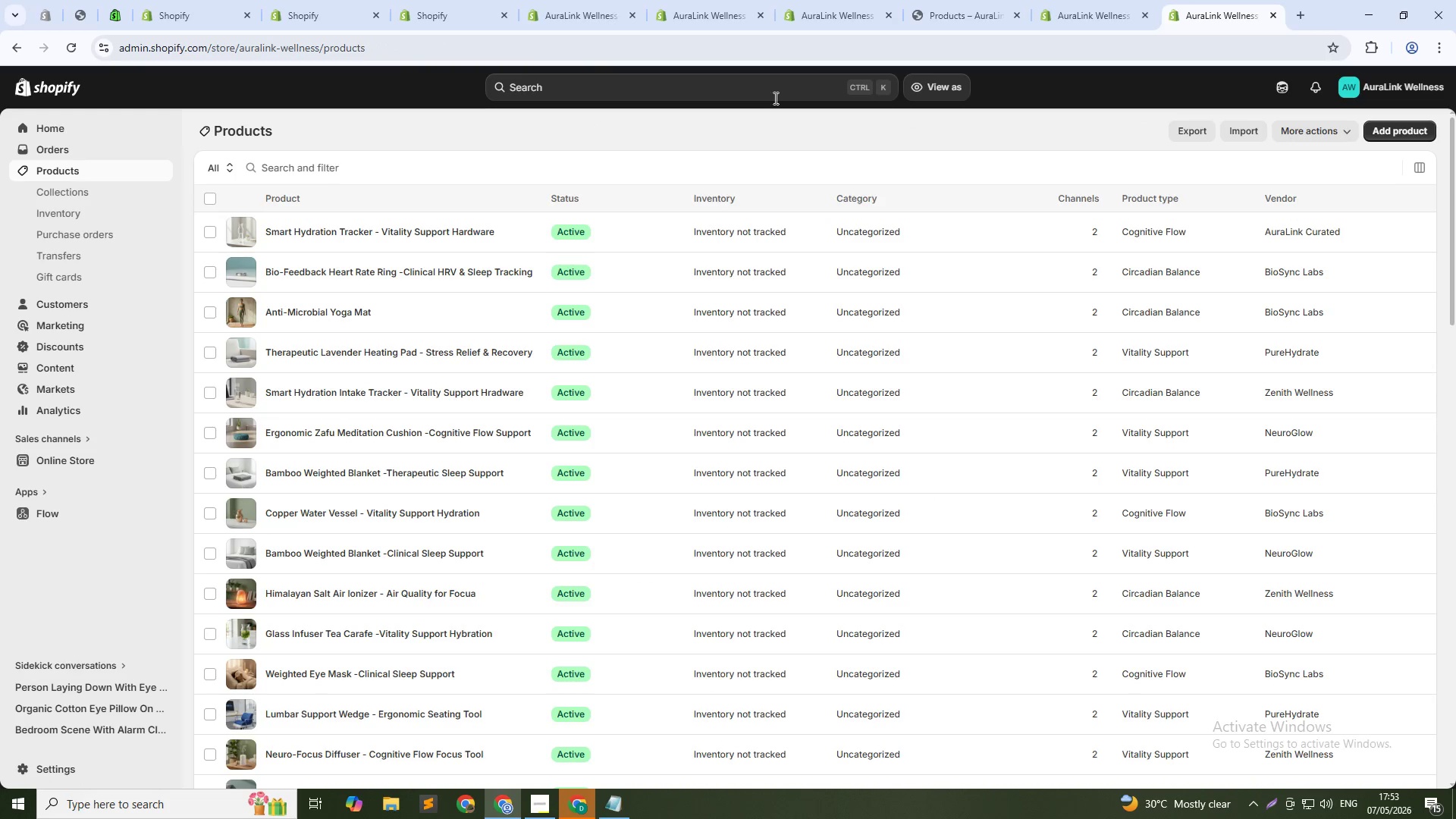 
left_click([1200, 0])
 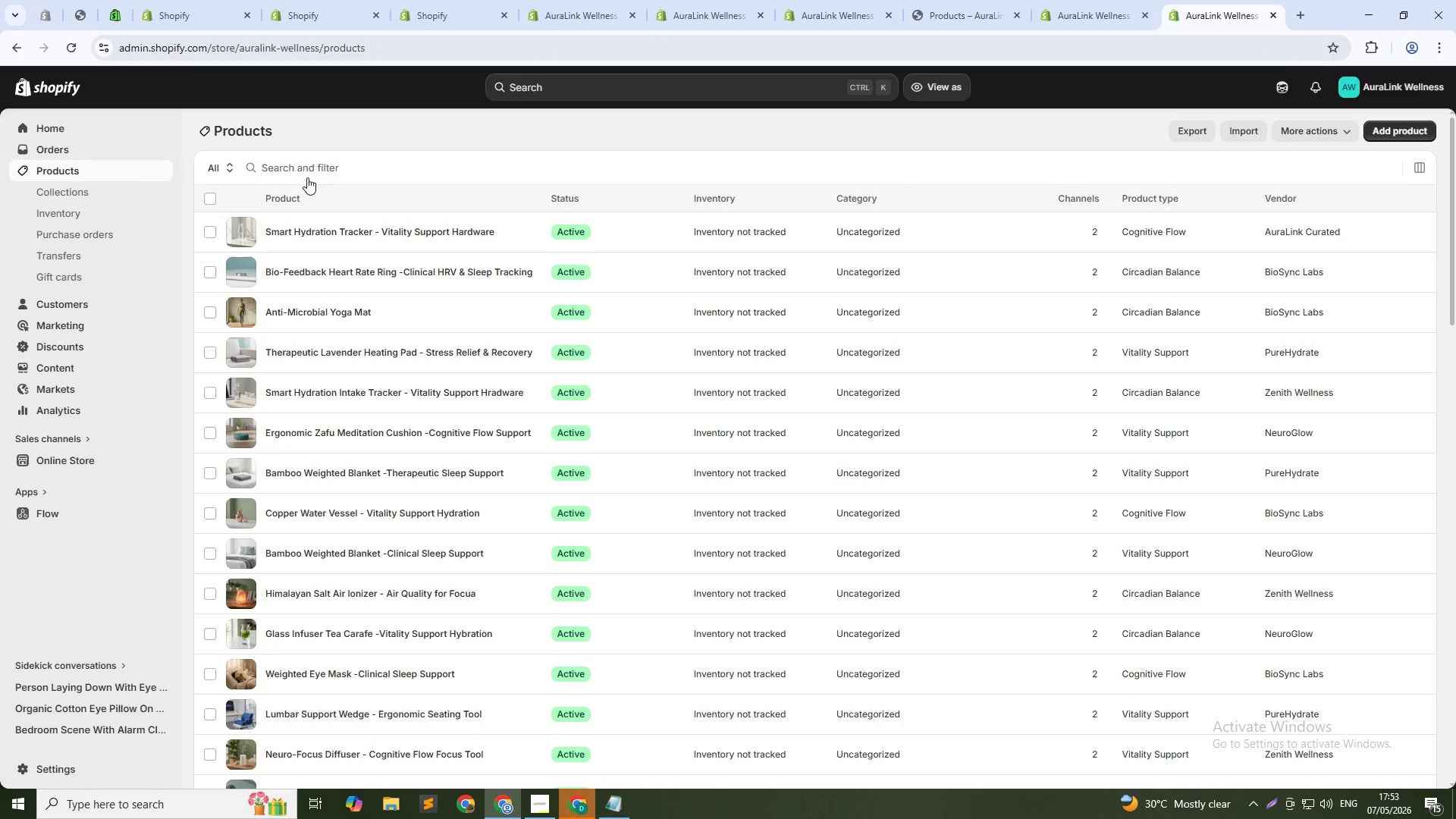 
left_click([318, 158])
 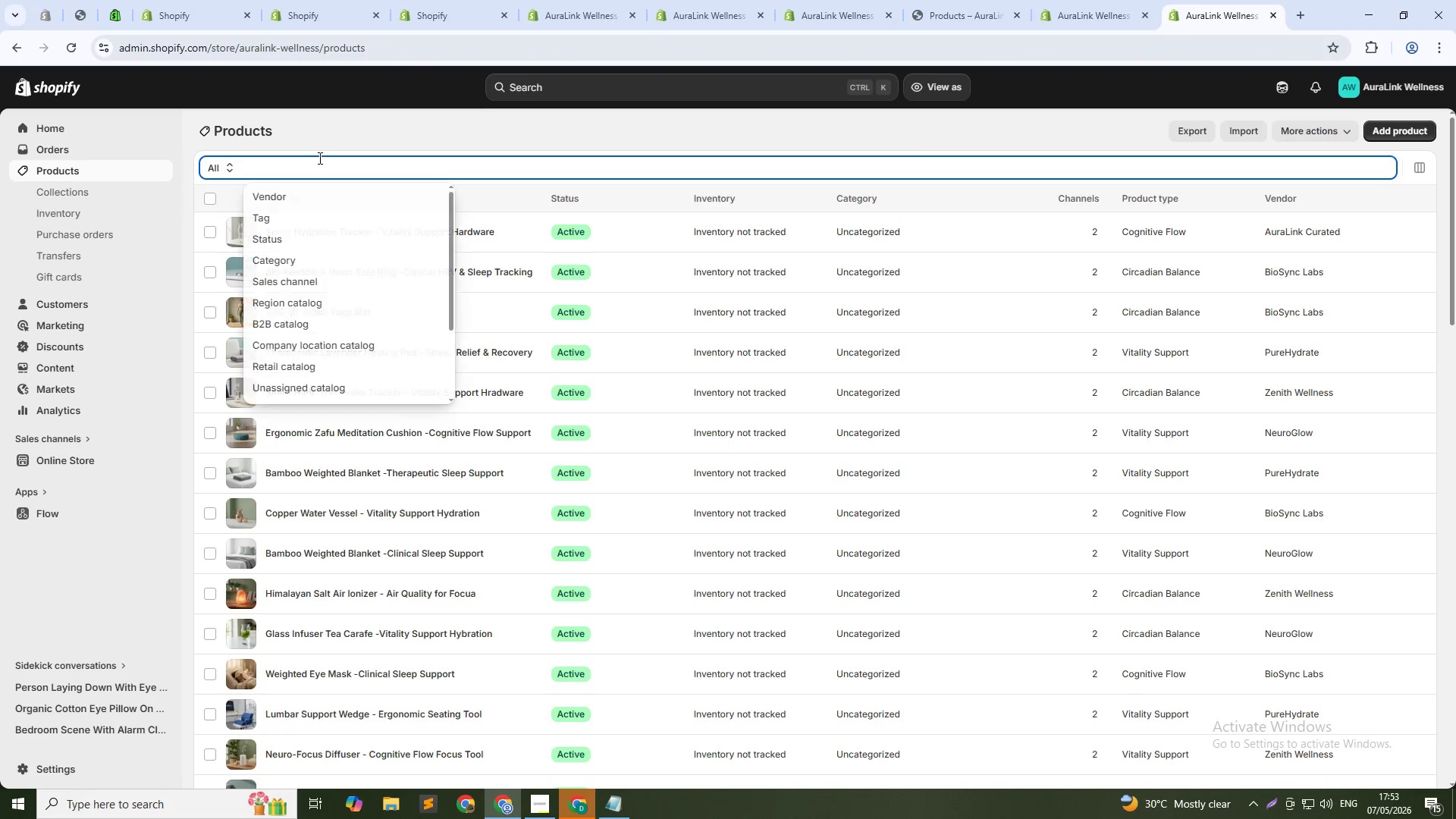 
type(stan)
 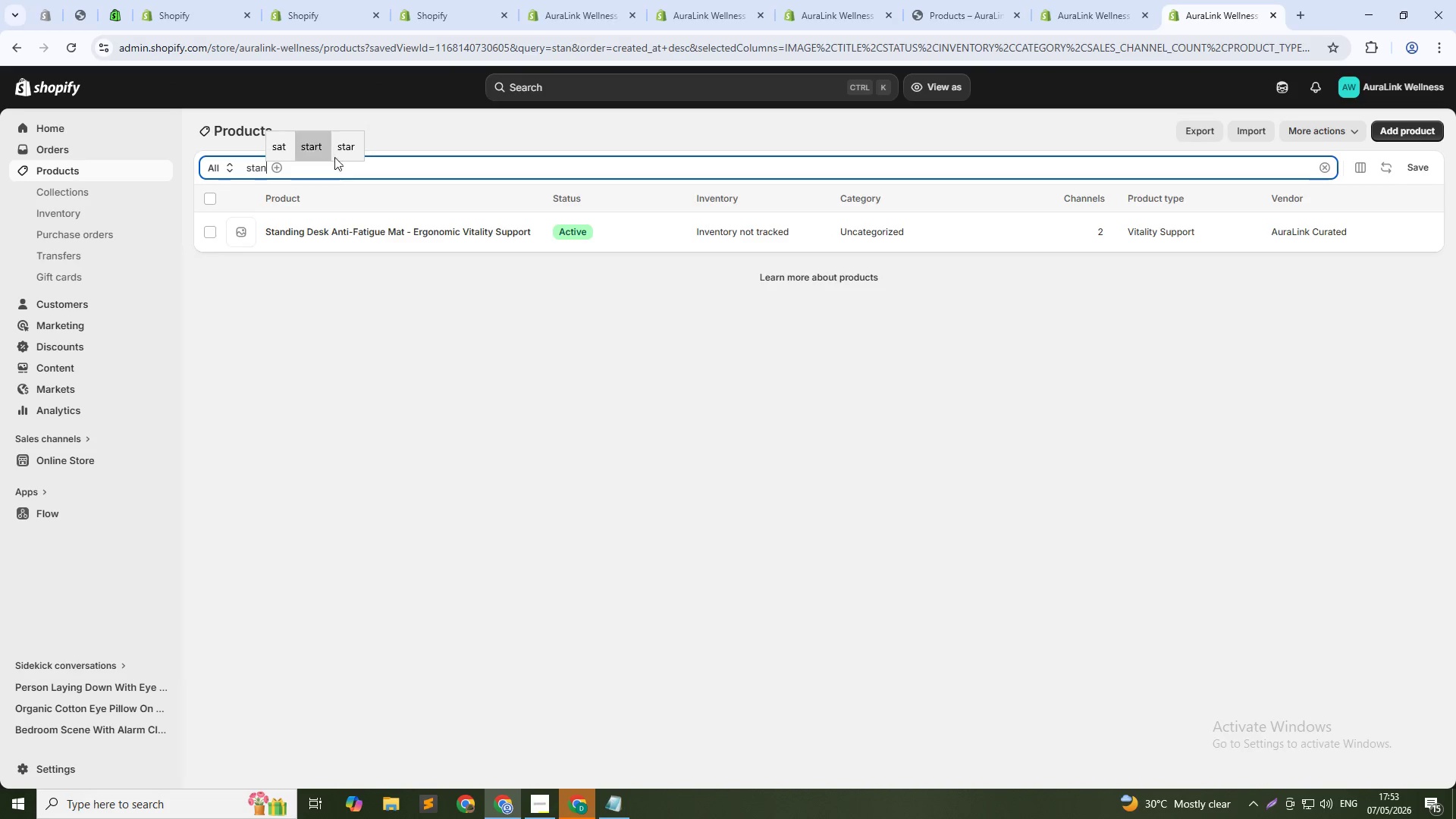 
middle_click([346, 228])
 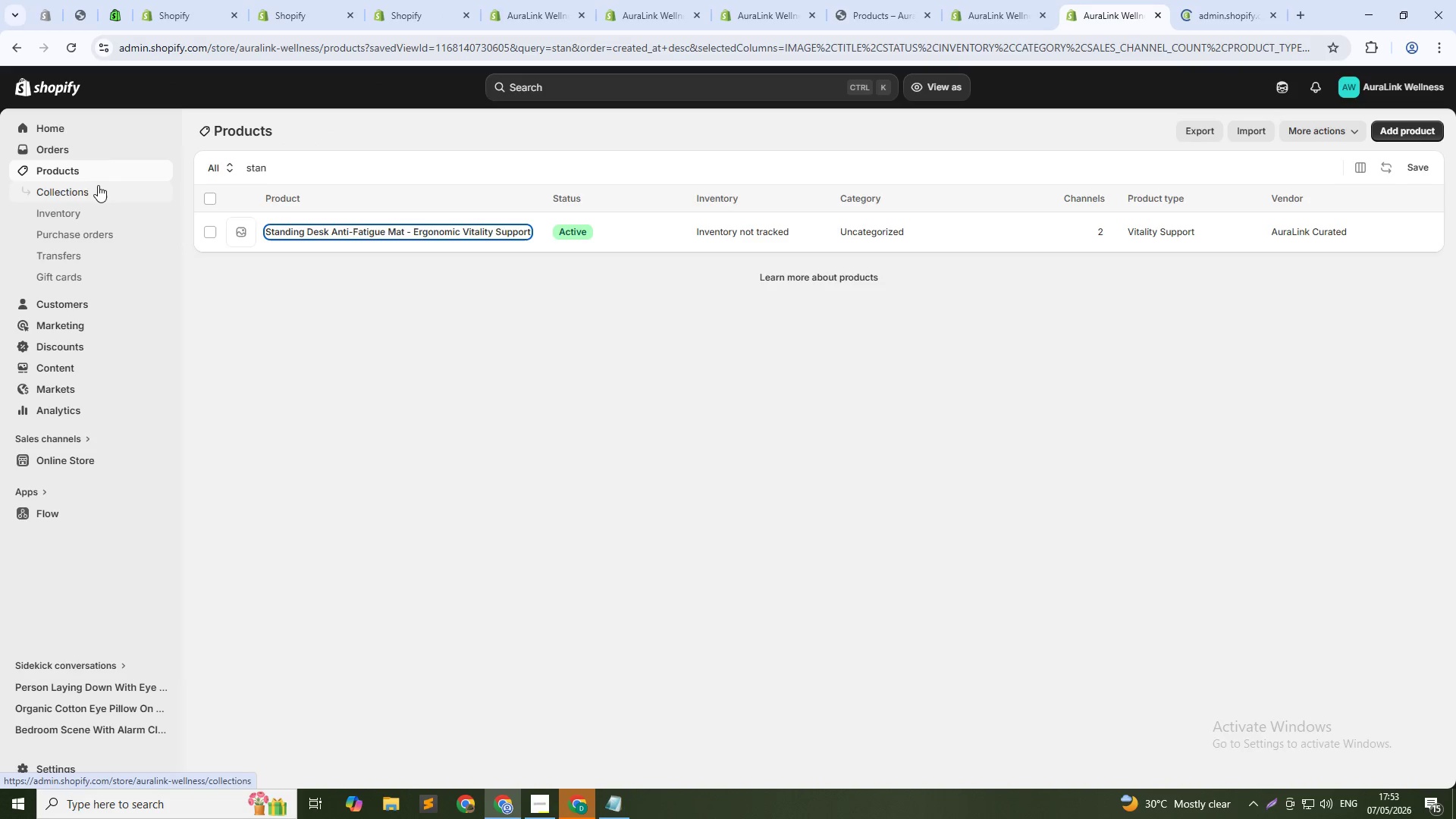 
left_click([88, 173])
 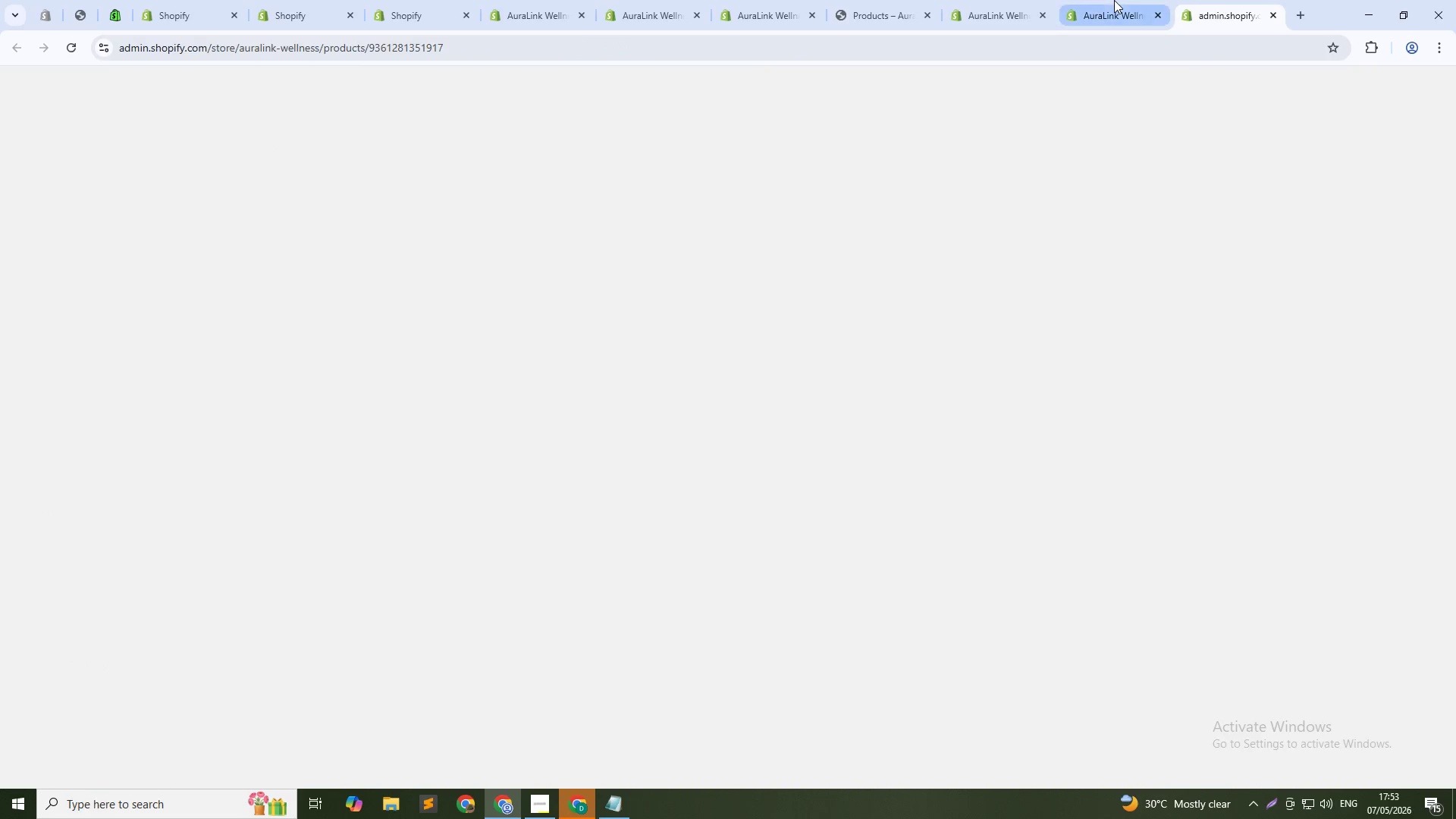 
left_click([1114, 0])
 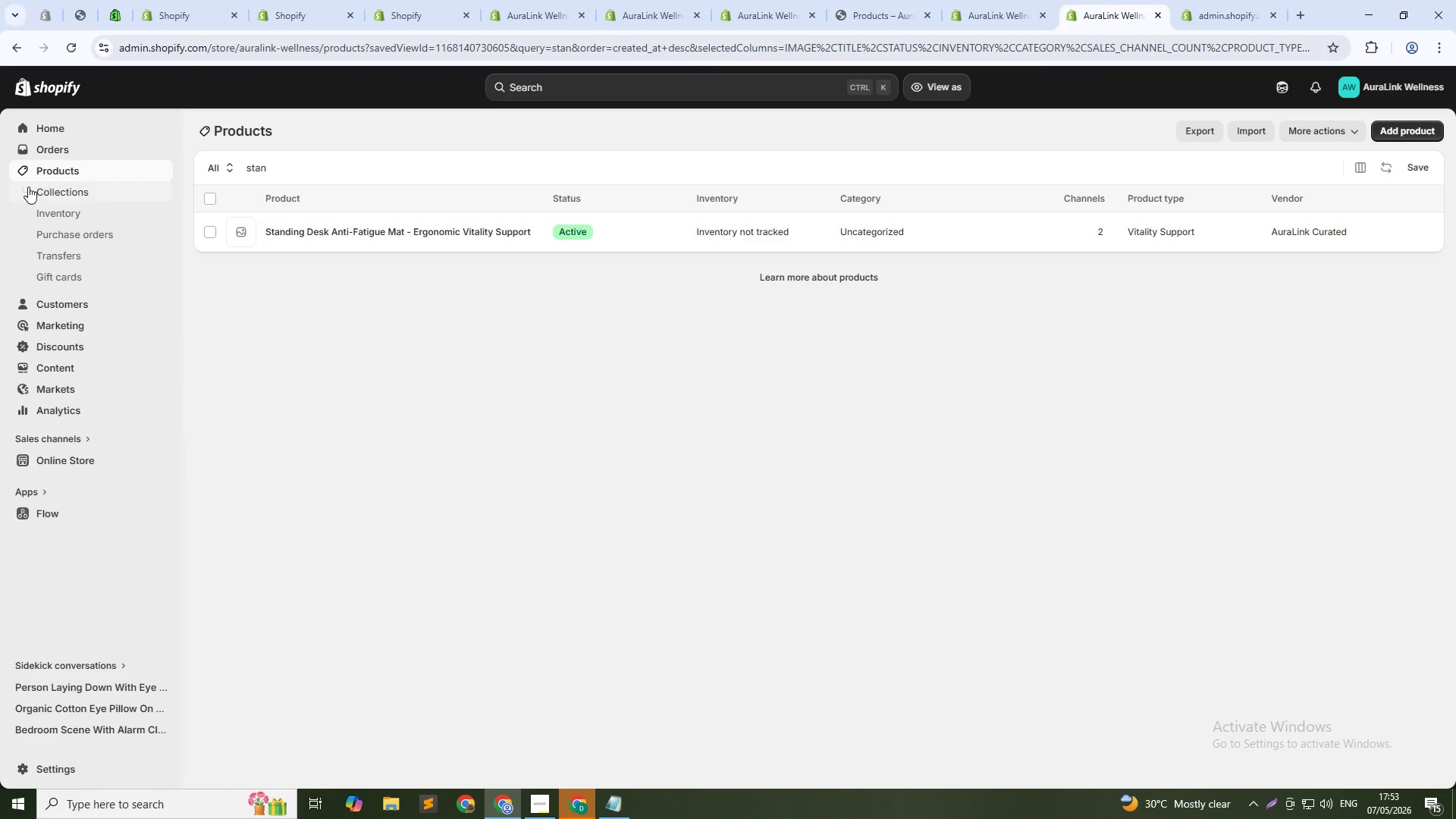 
left_click([69, 171])
 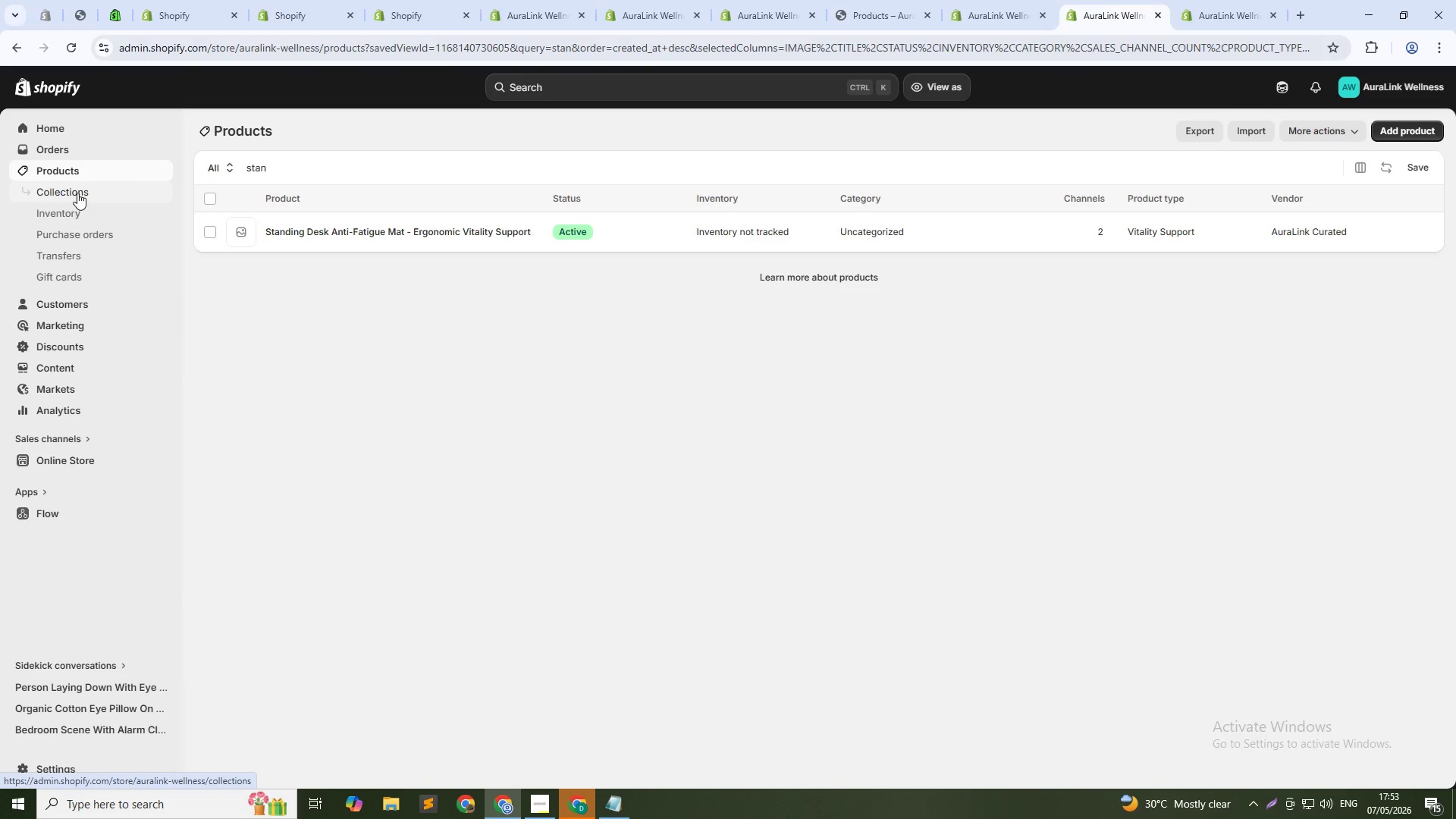 
double_click([66, 169])
 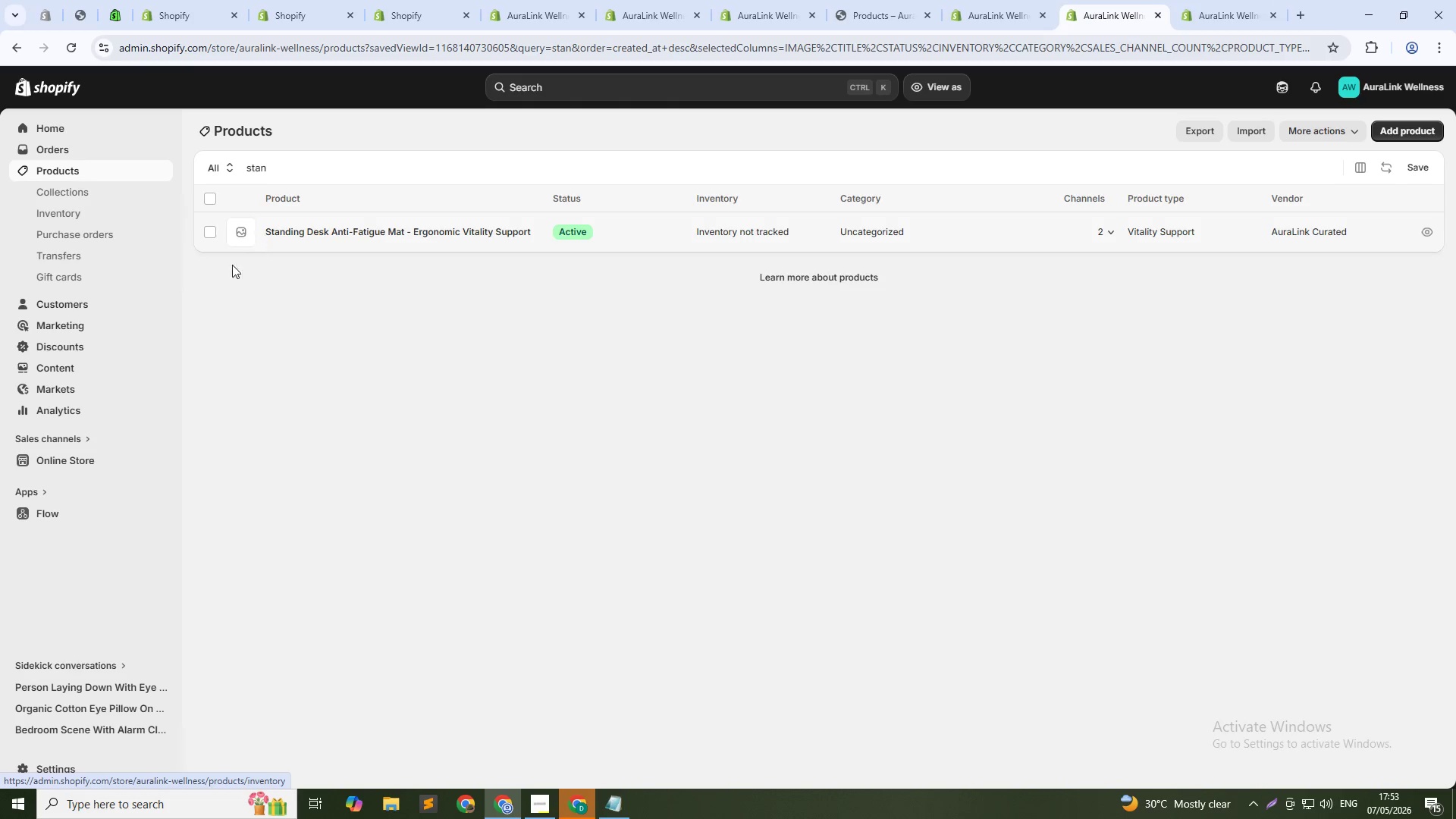 
double_click([96, 174])
 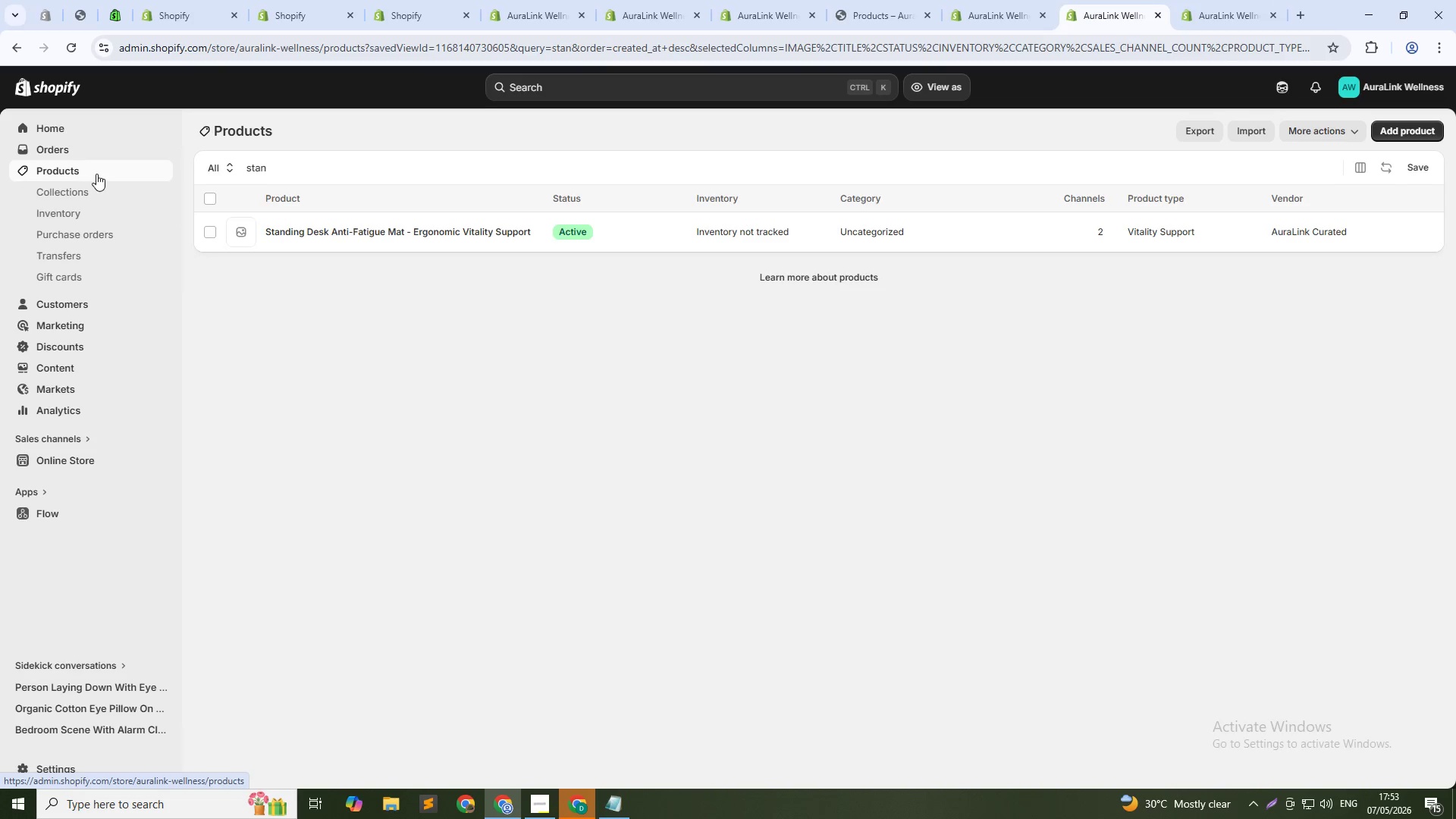 
triple_click([96, 174])
 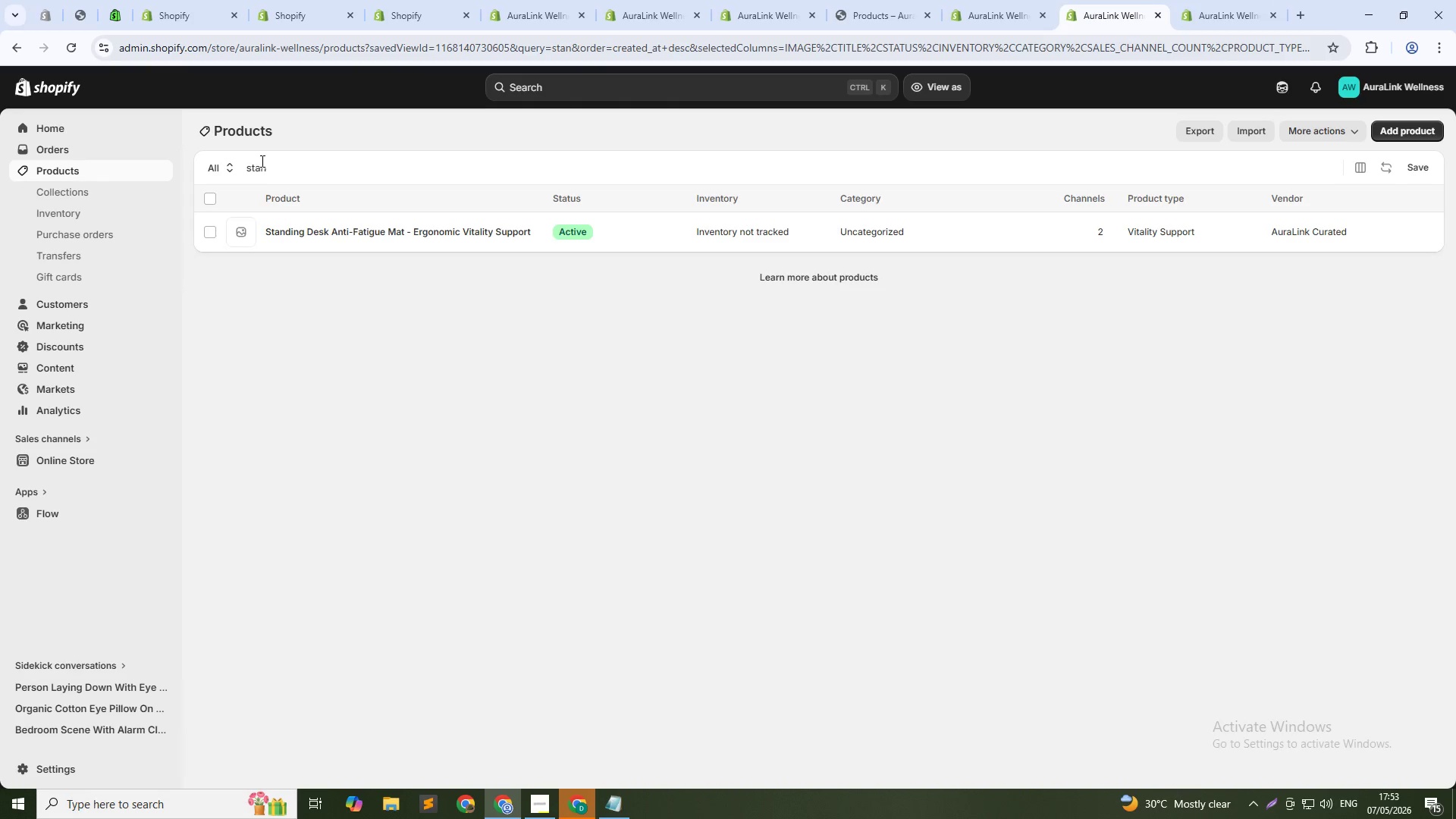 
double_click([259, 162])
 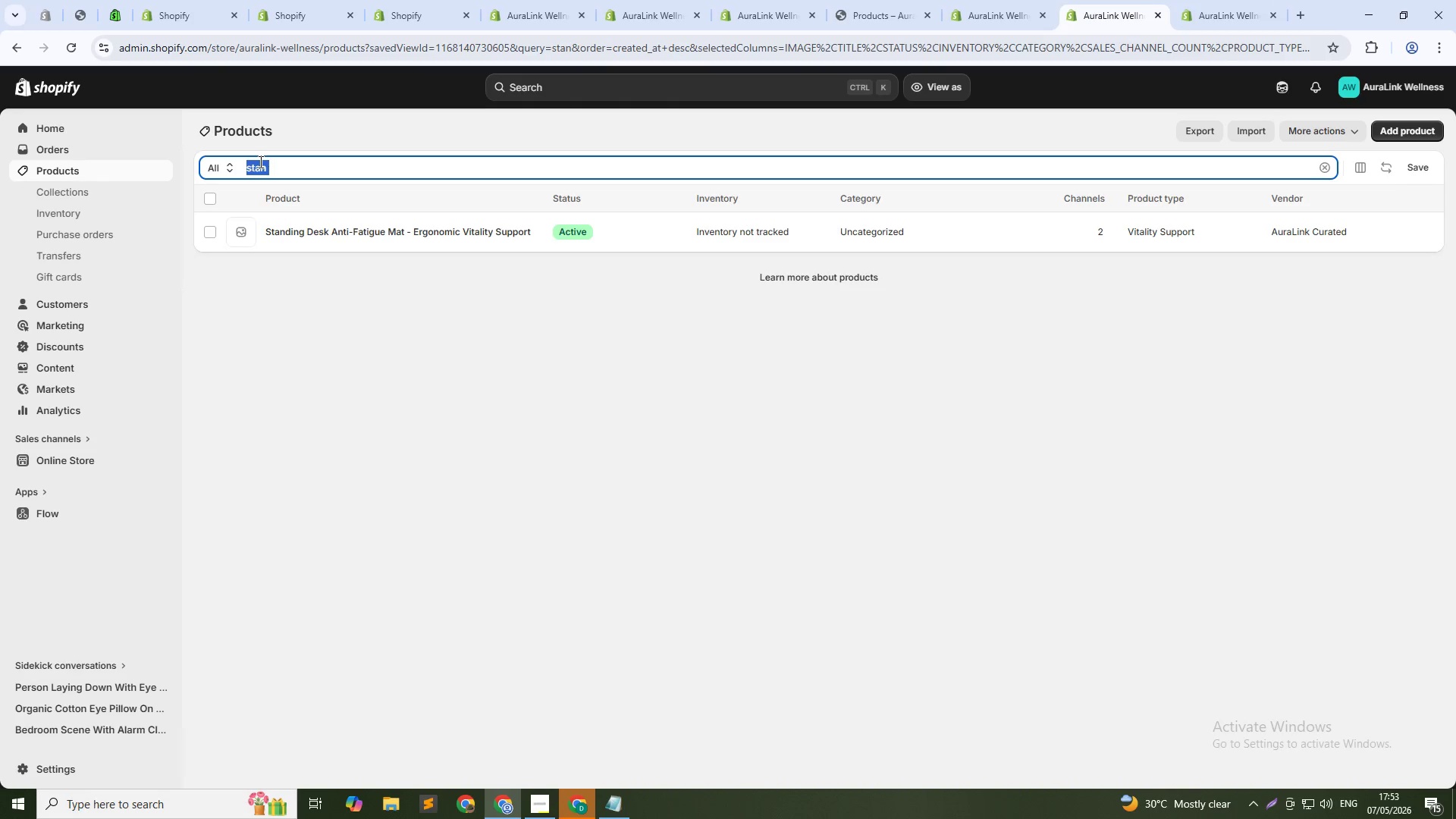 
triple_click([259, 162])
 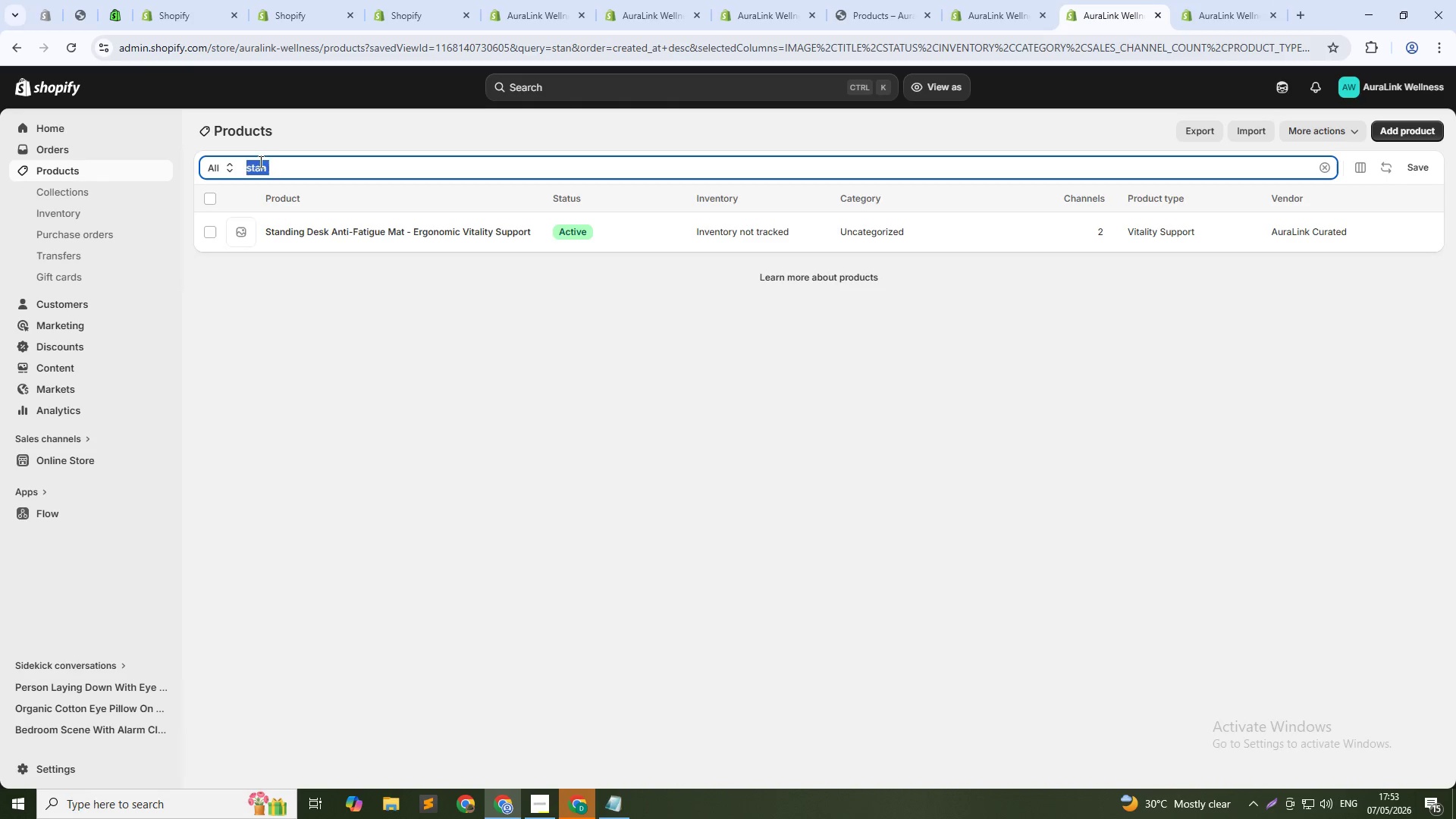 
key(Backspace)
 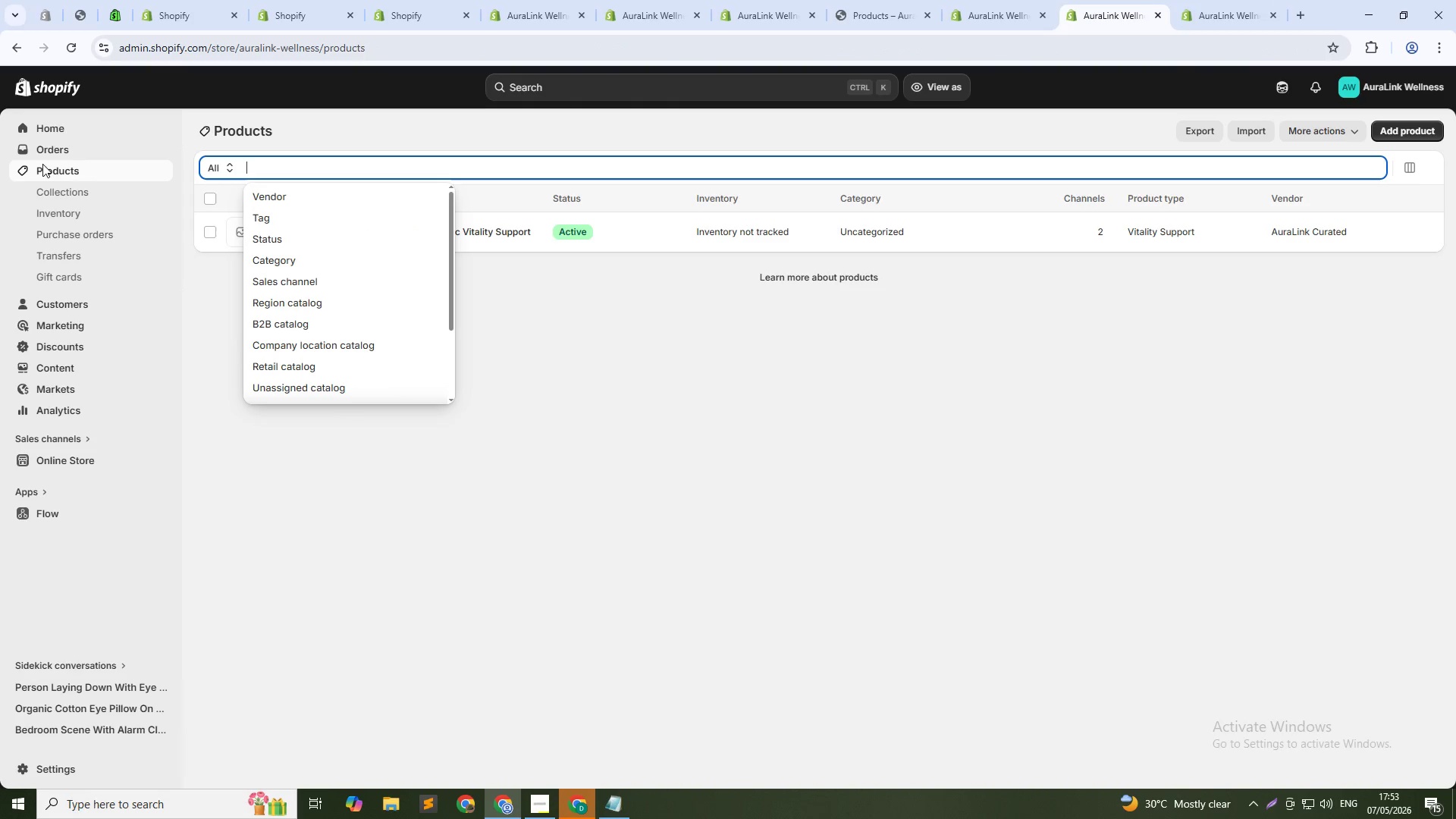 
left_click([47, 171])
 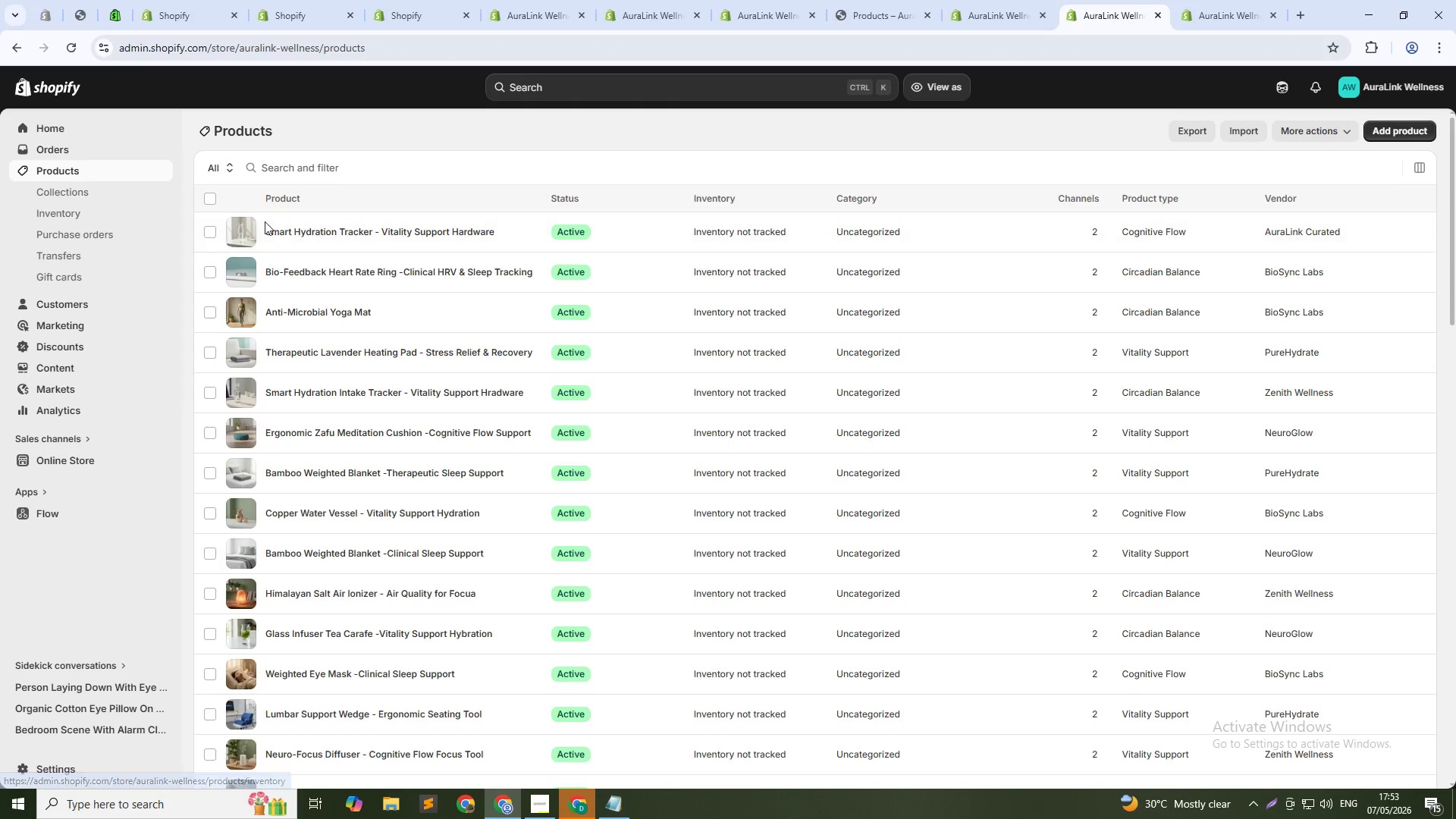 
left_click([212, 196])
 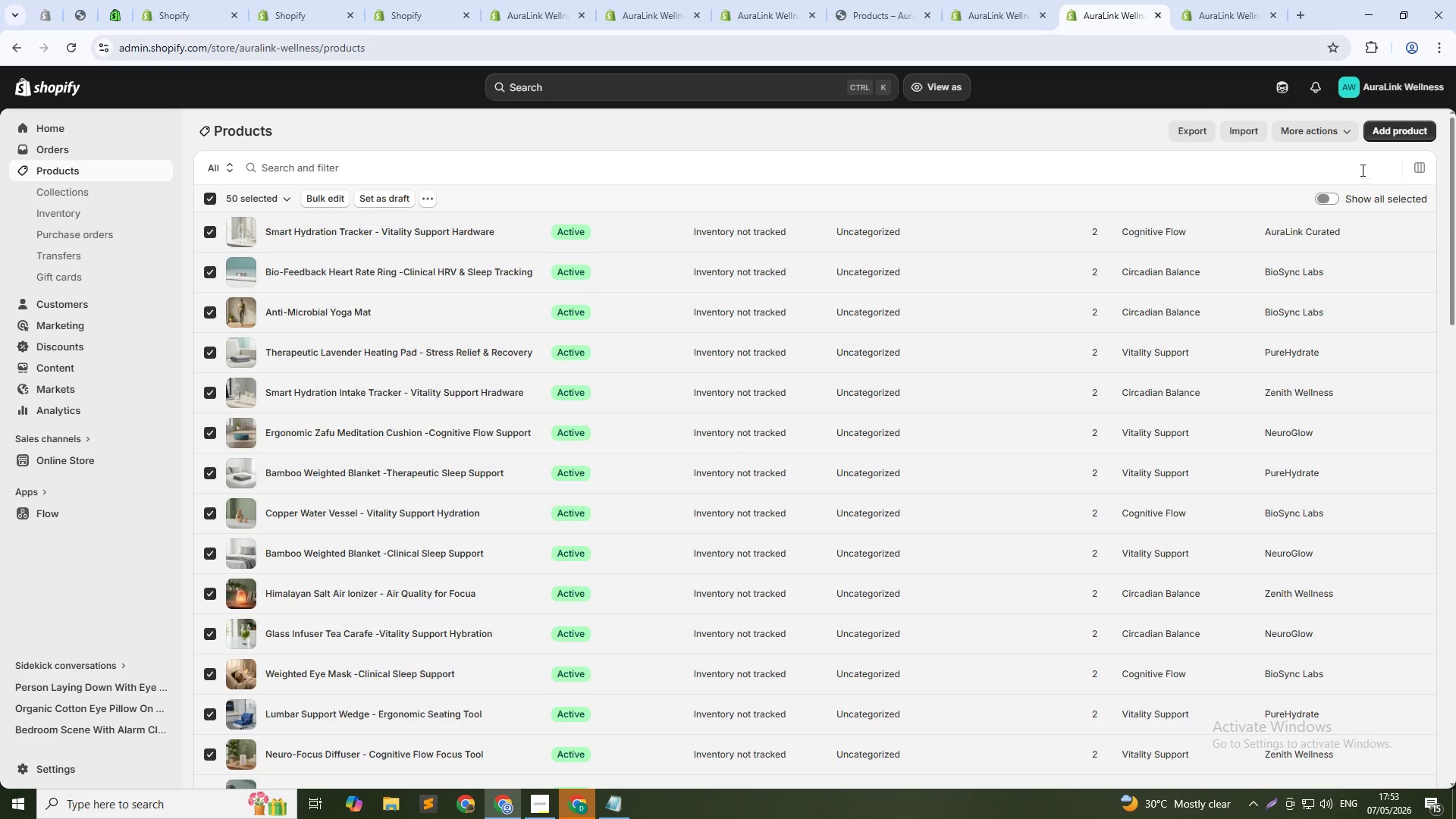 
left_click([1190, 134])
 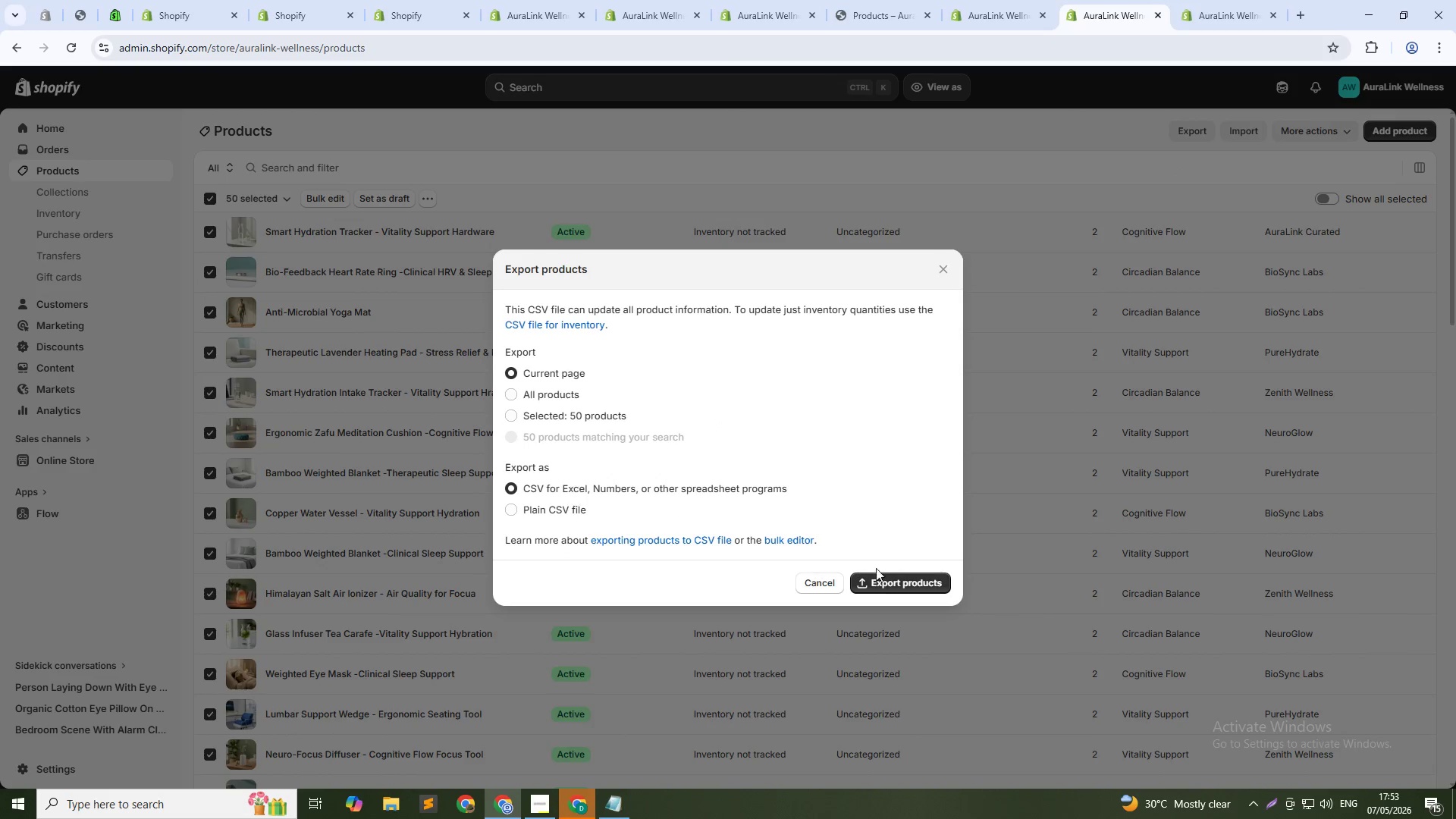 
left_click([902, 582])
 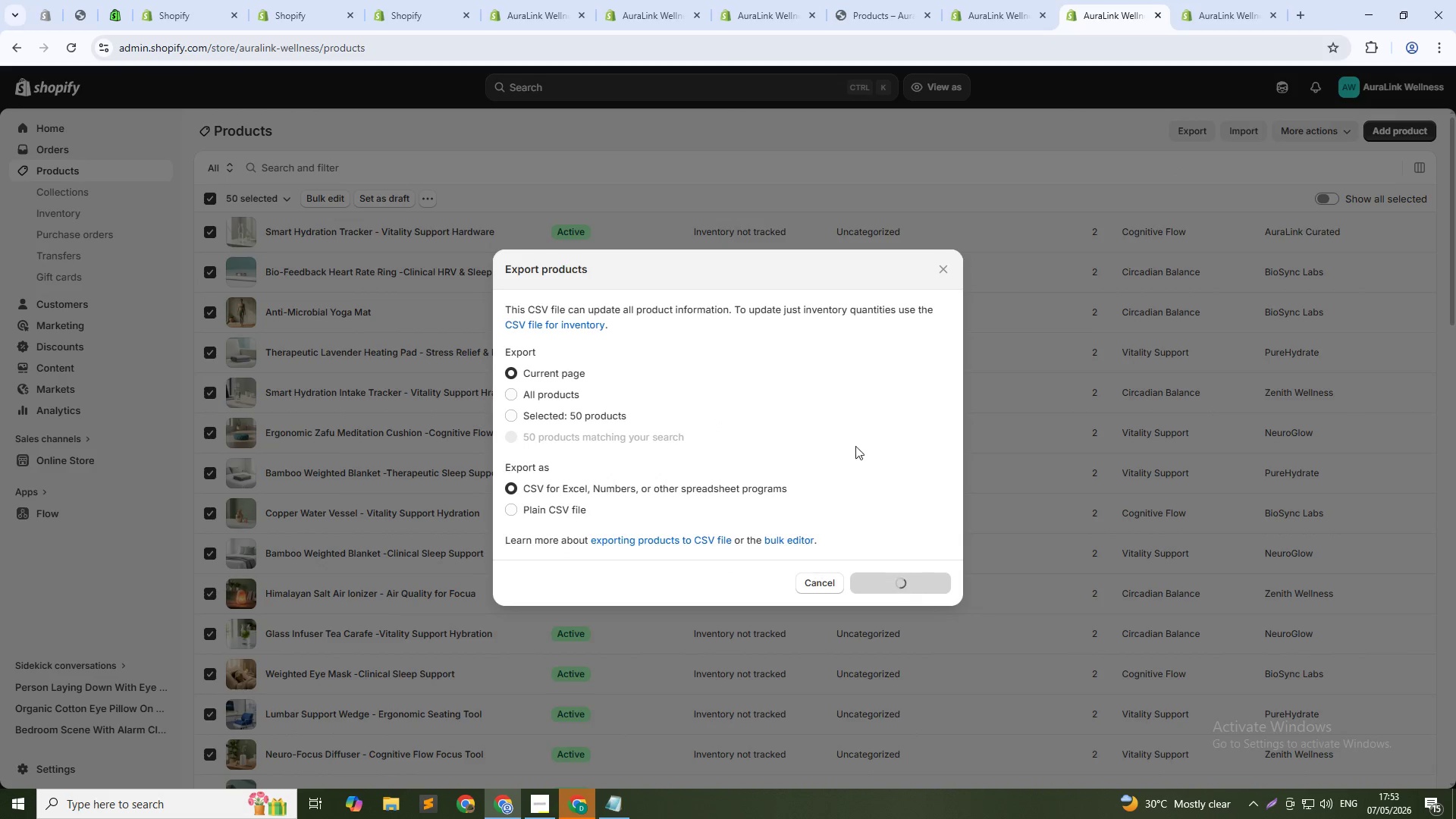 
left_click([943, 265])
 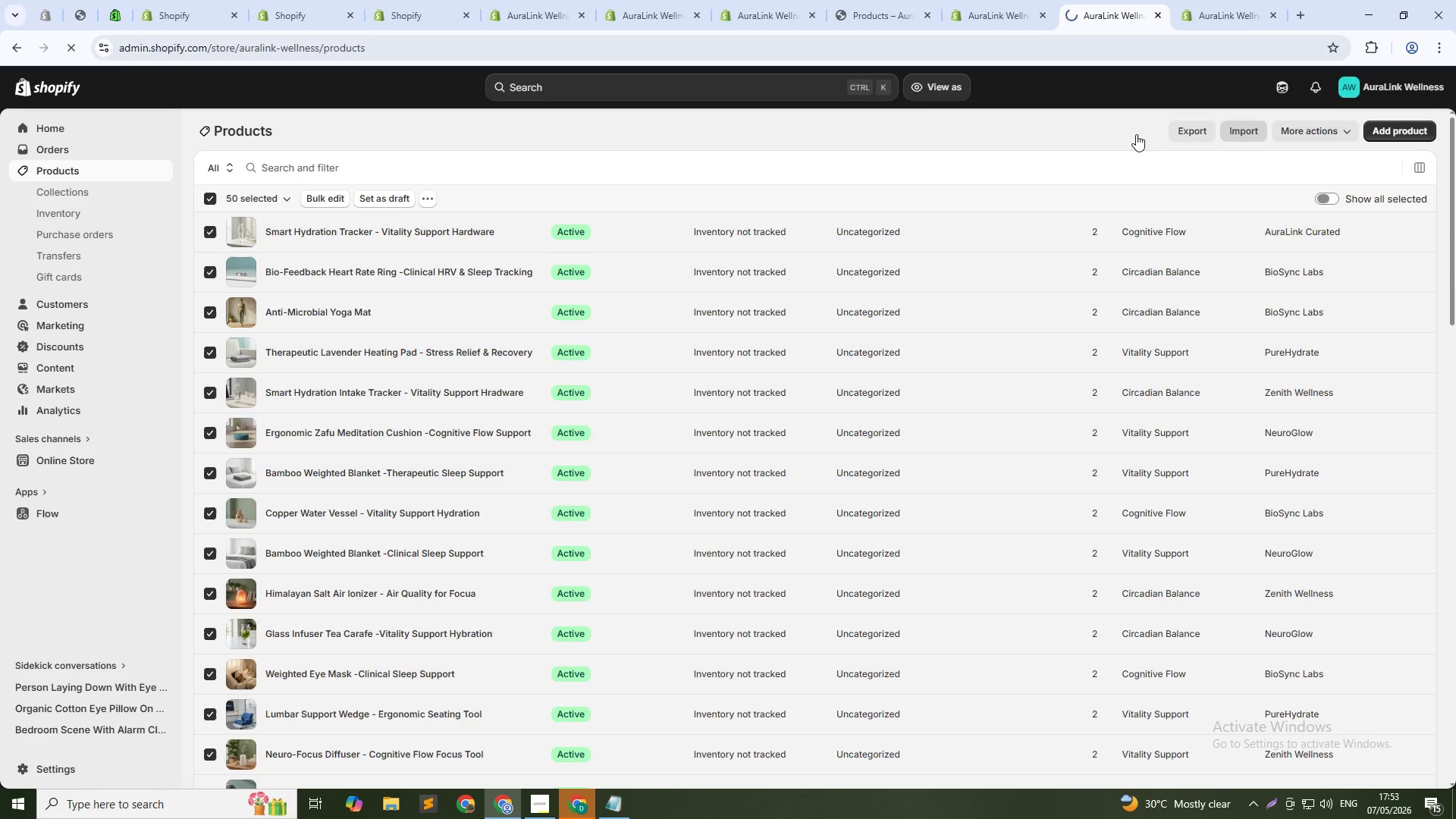 
left_click([1183, 134])
 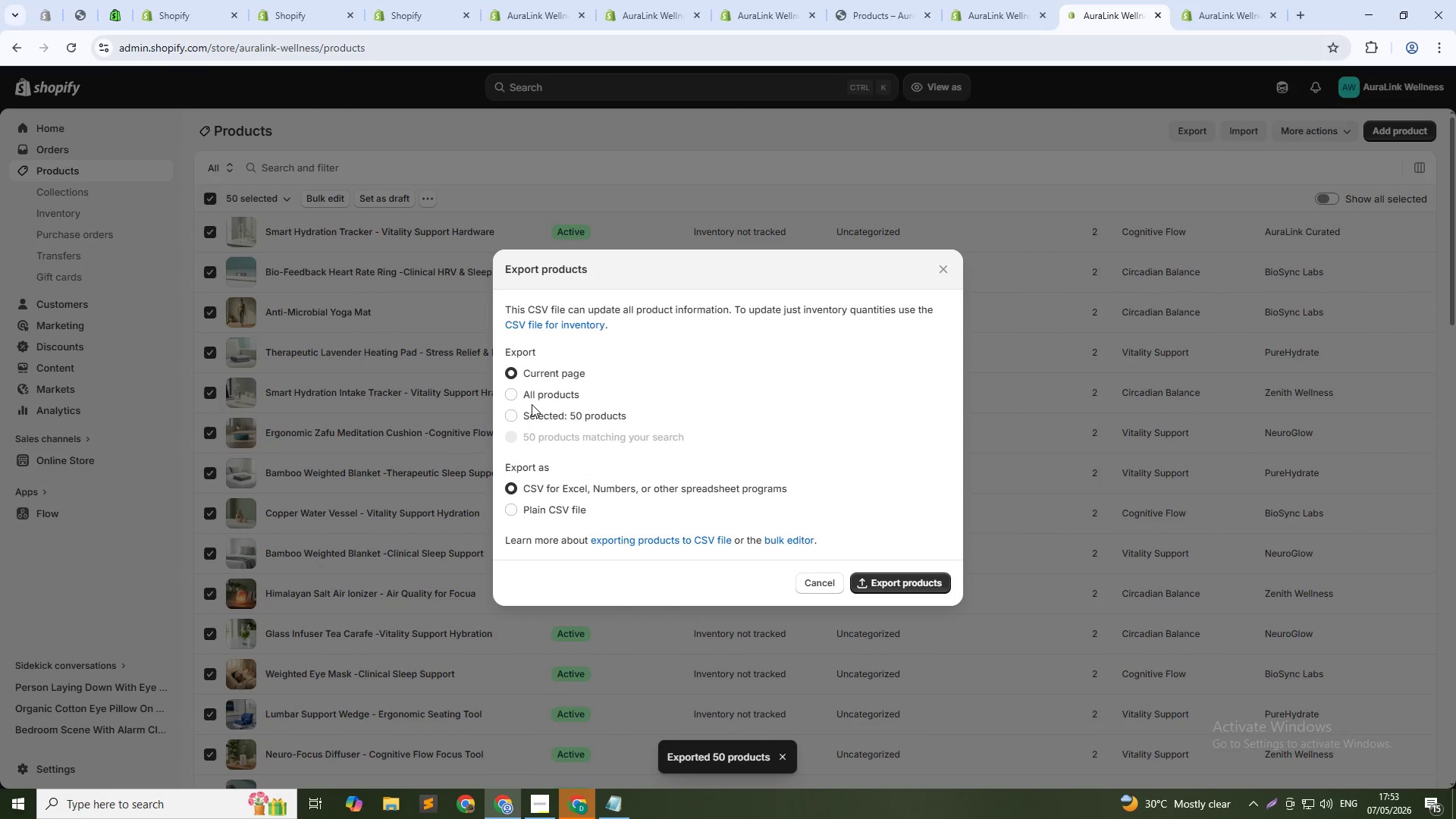 
left_click([532, 418])
 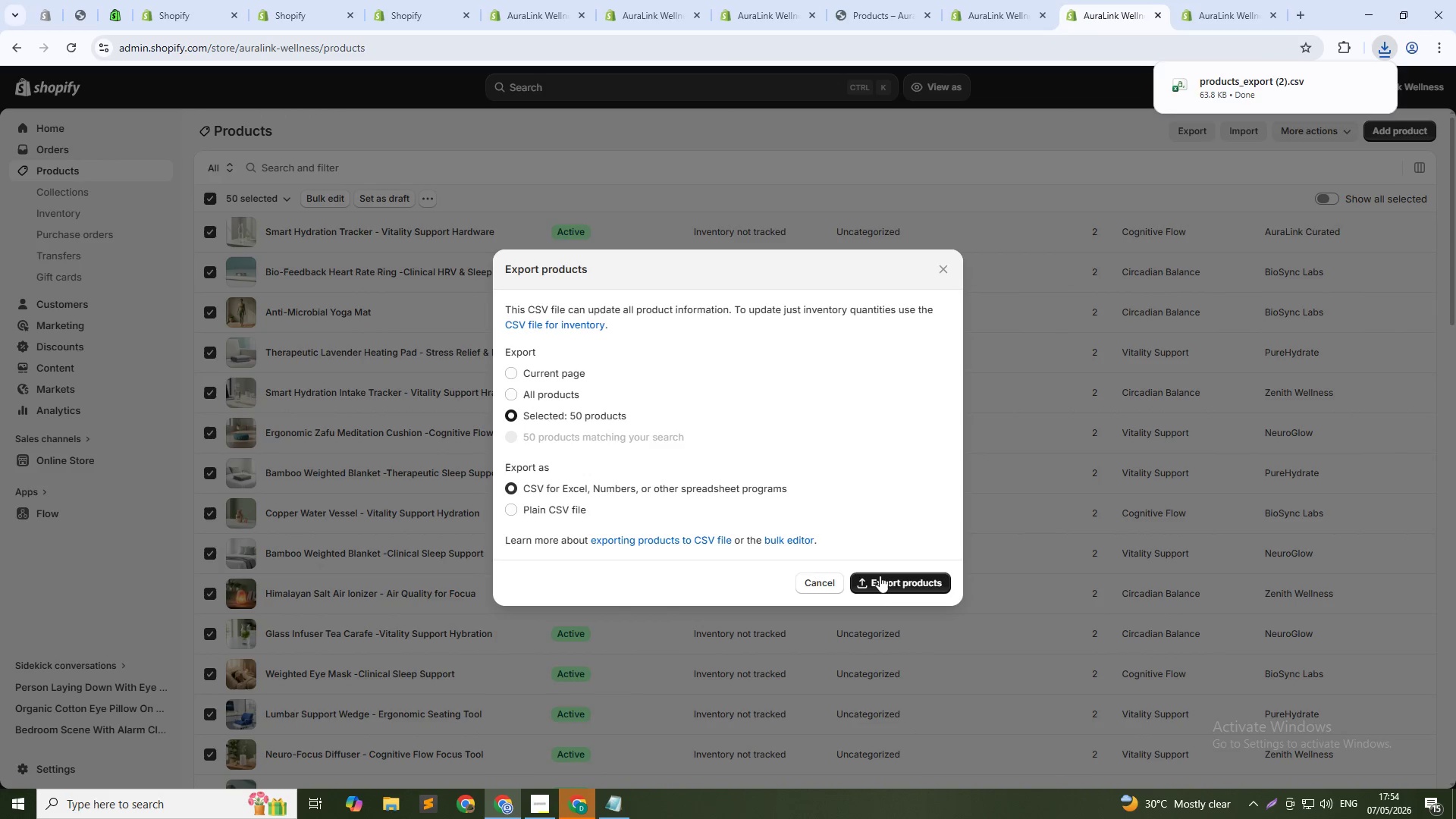 
wait(9.09)
 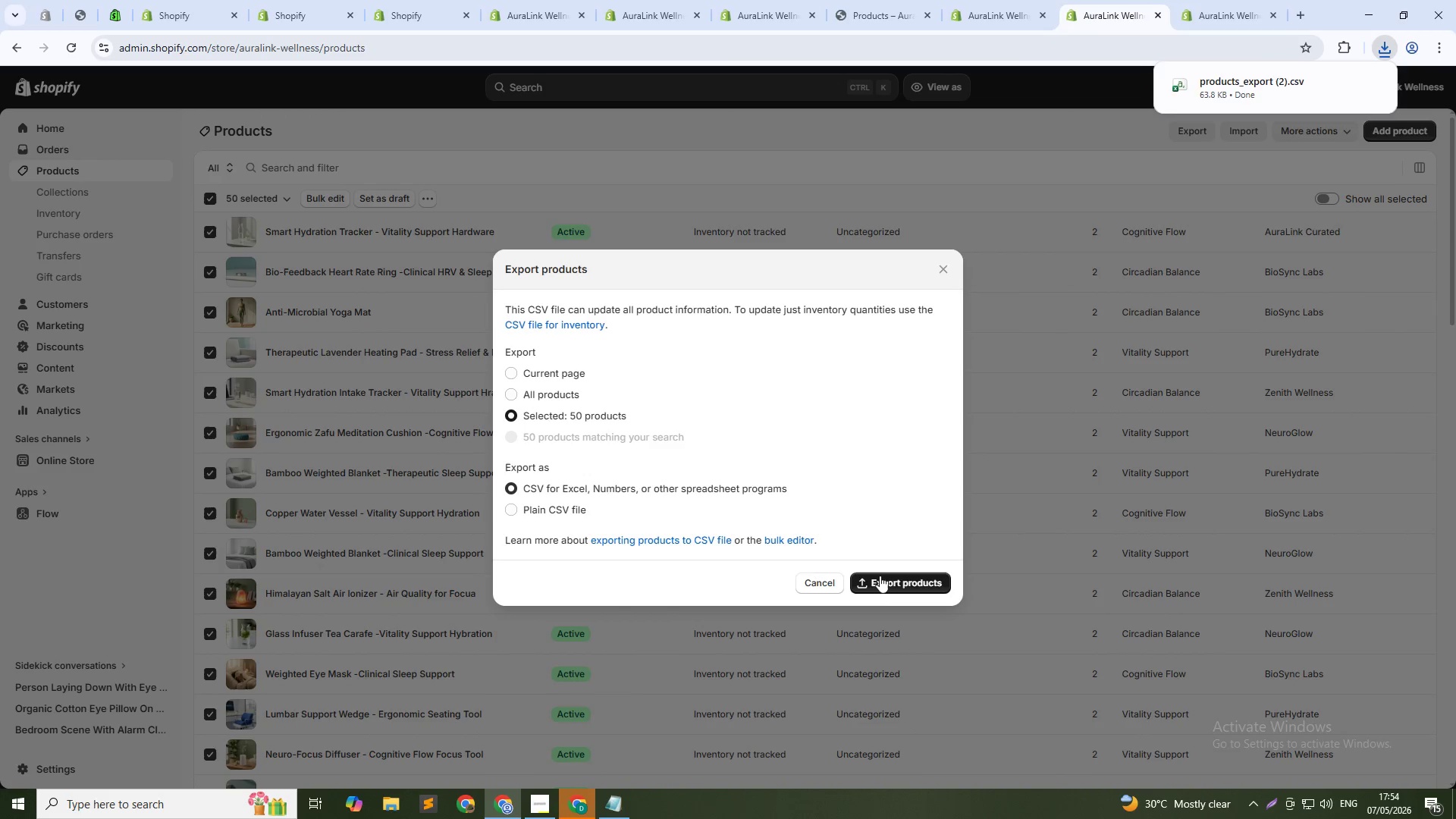 
left_click([406, 804])
 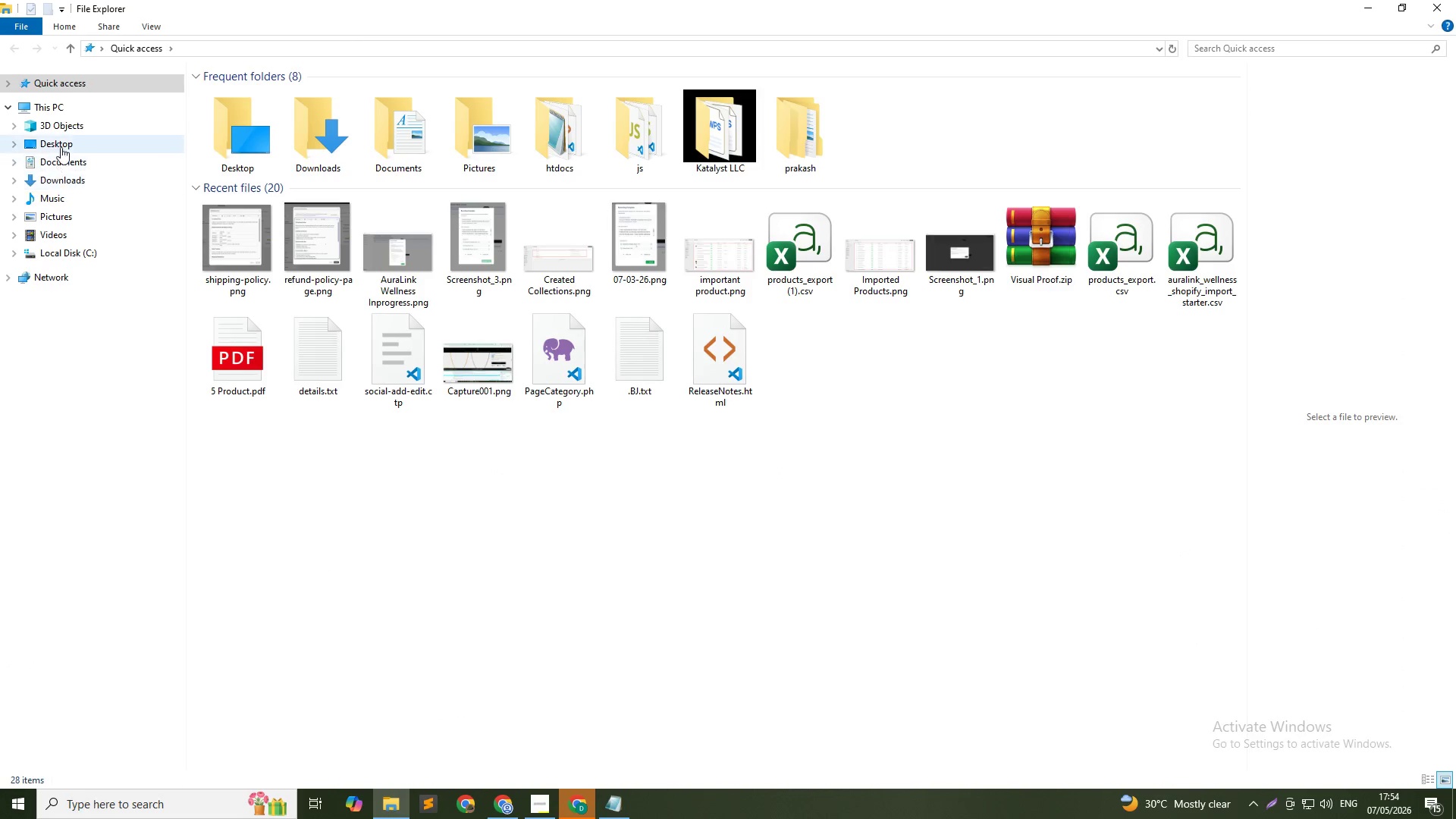 
left_click([65, 166])
 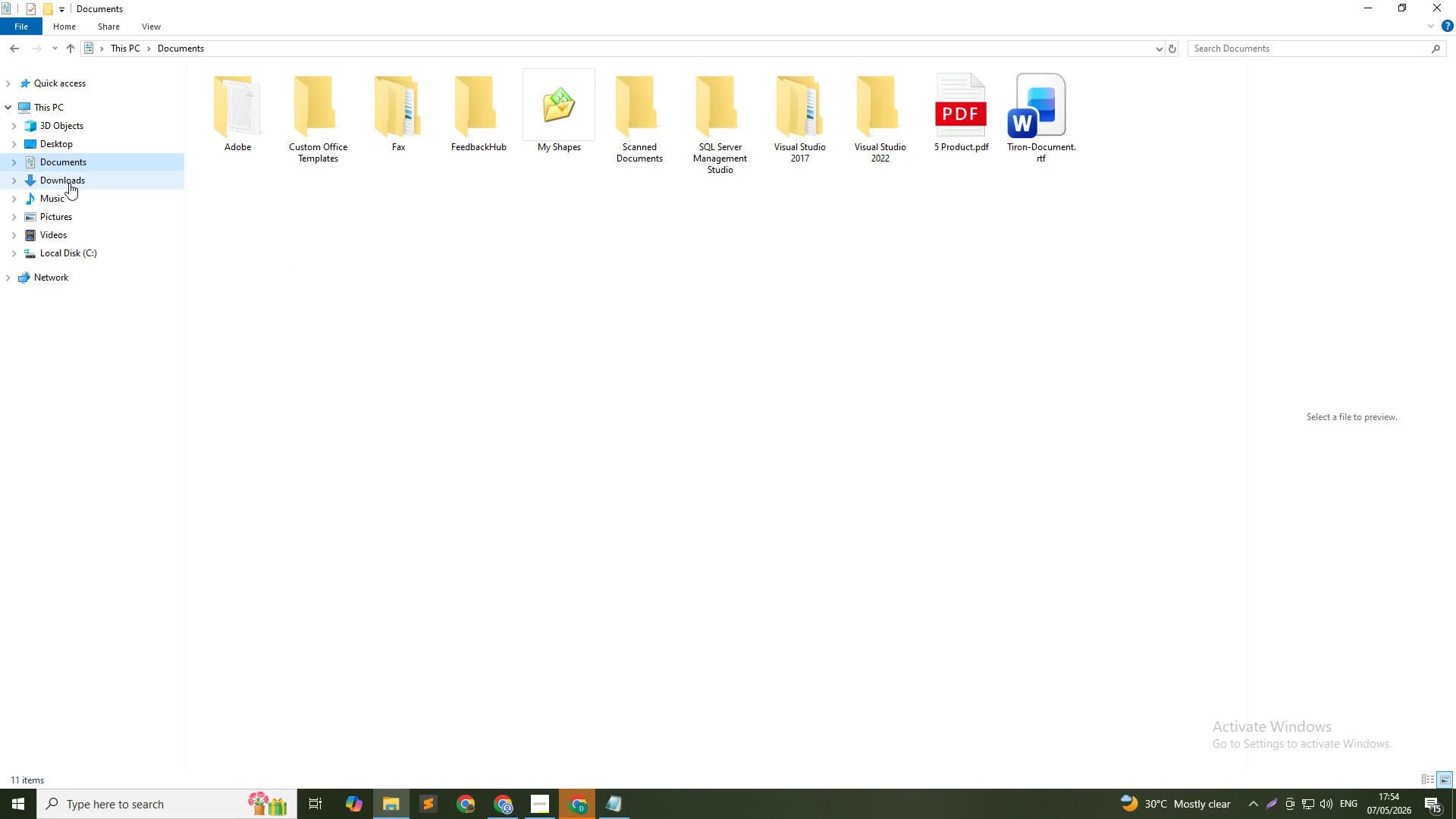 
left_click([69, 183])
 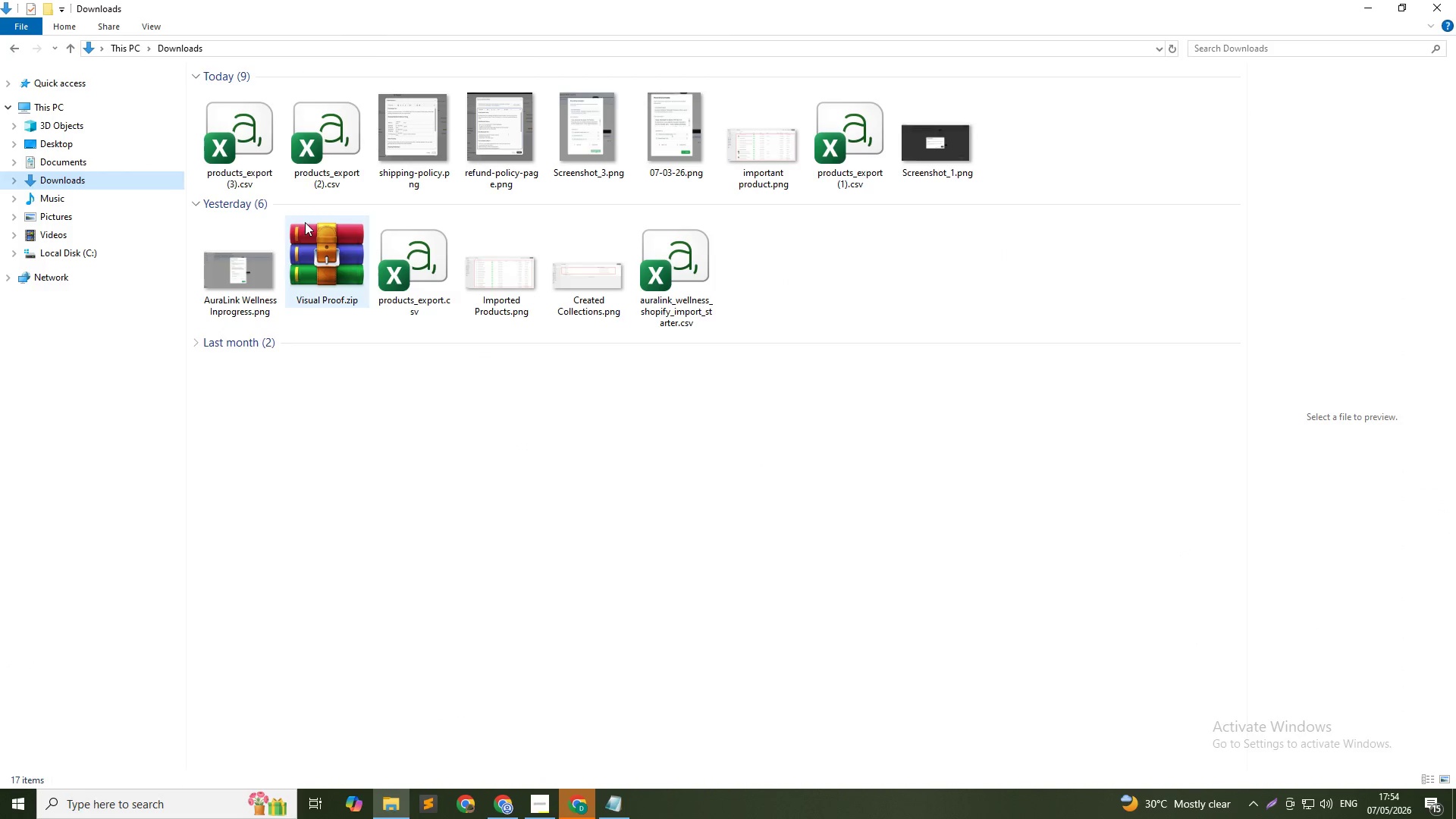 
left_click([321, 160])
 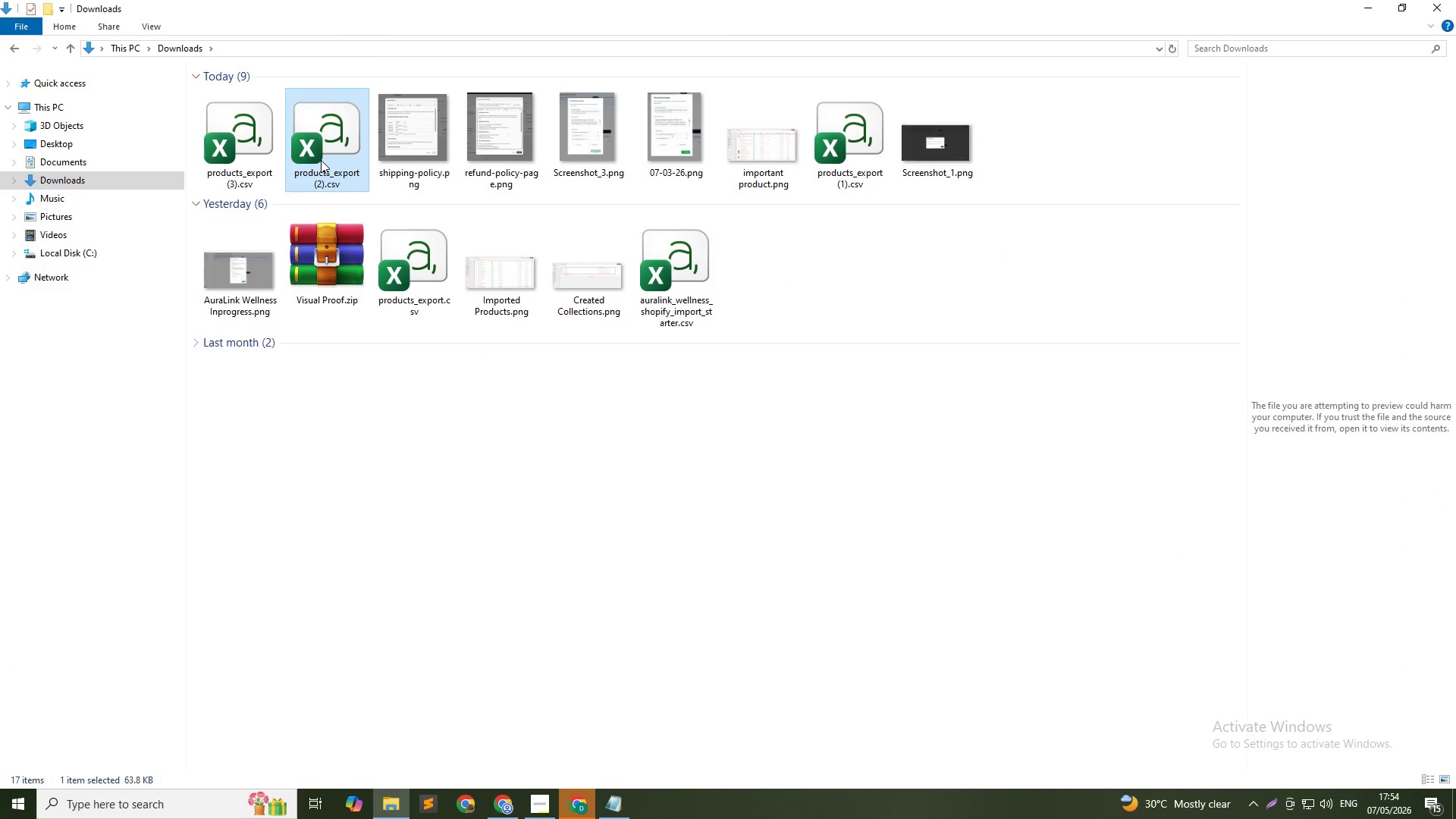 
key(Delete)
 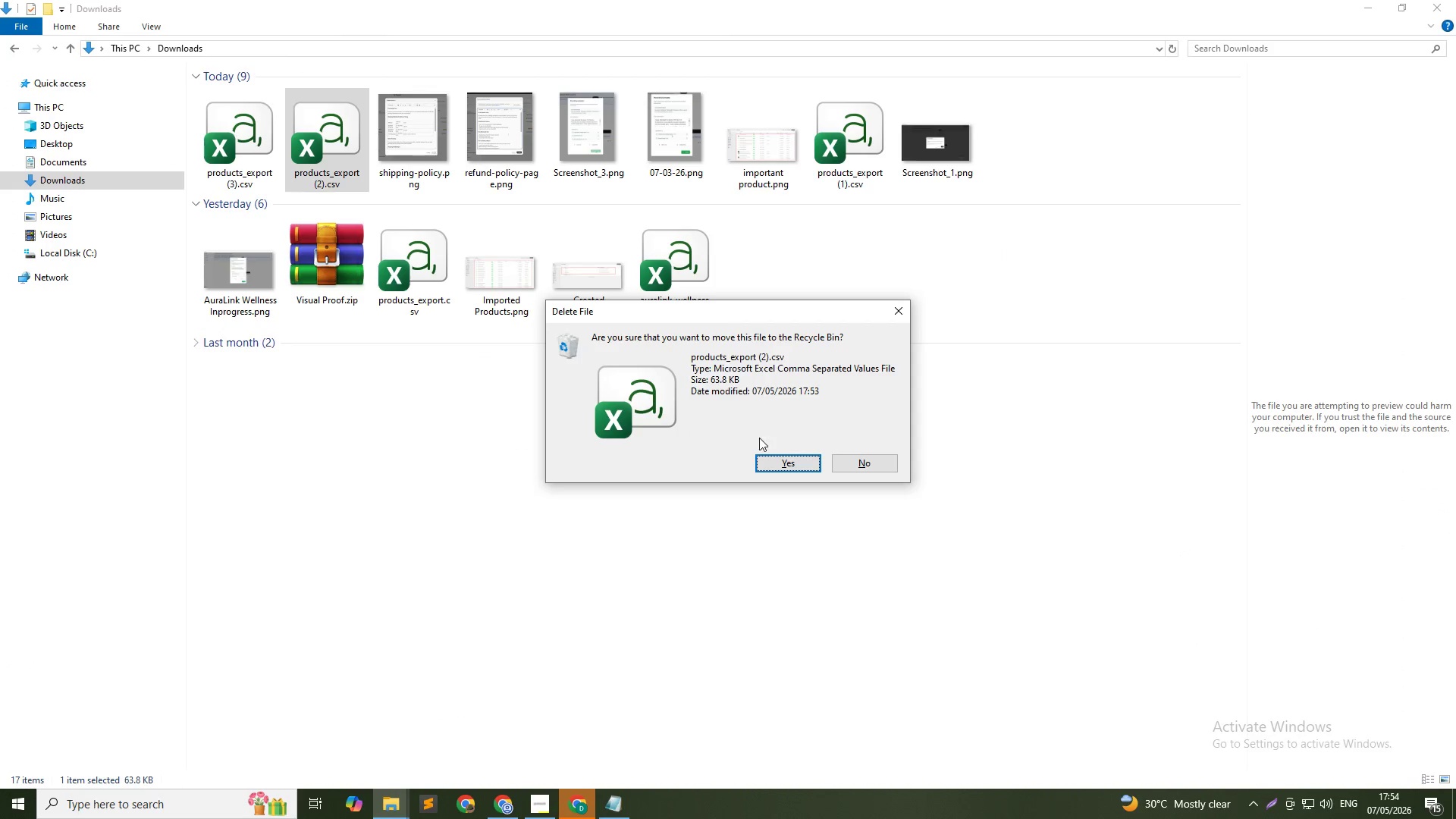 
left_click([785, 463])
 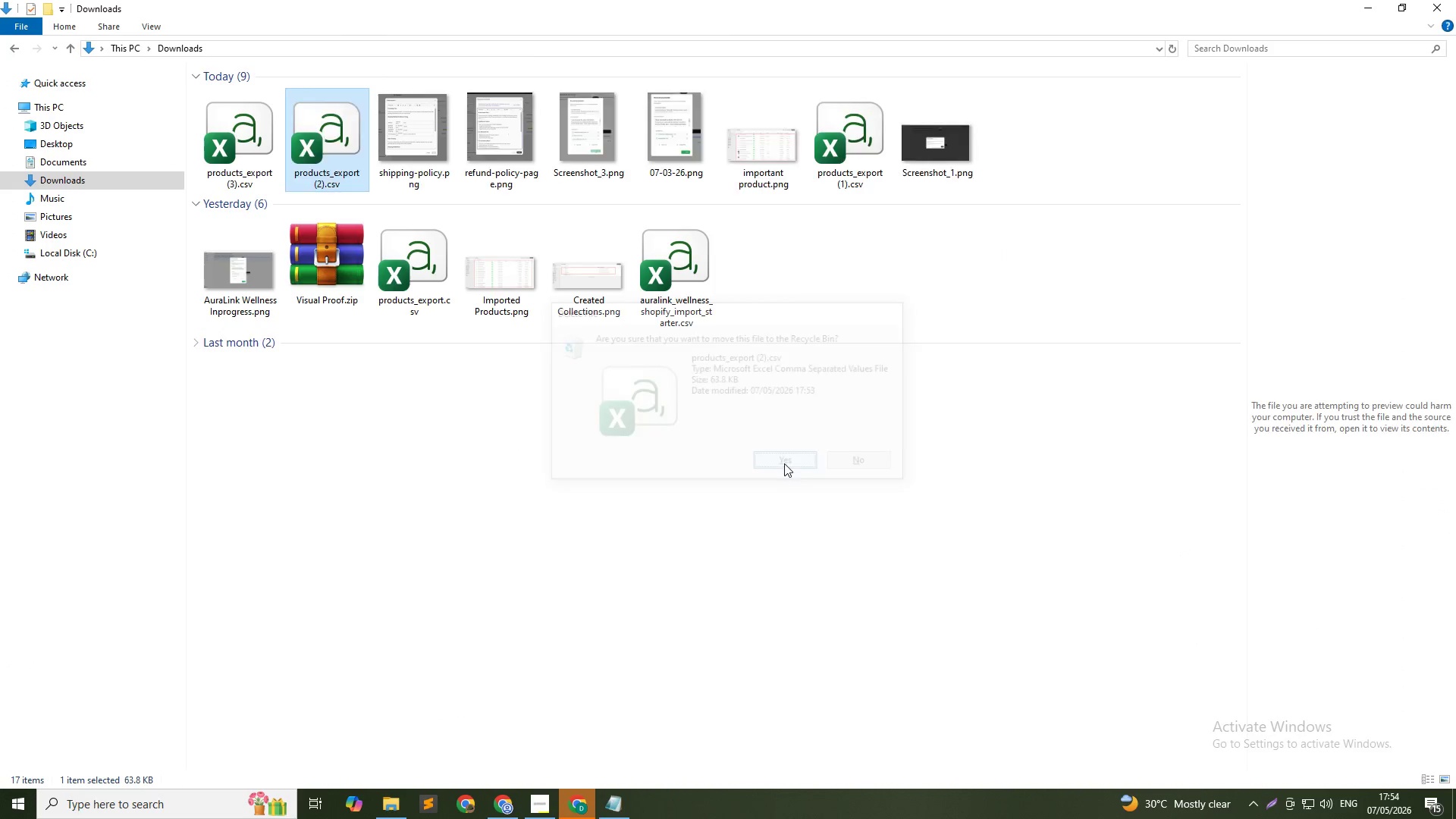 
key(Alt+Tab)
 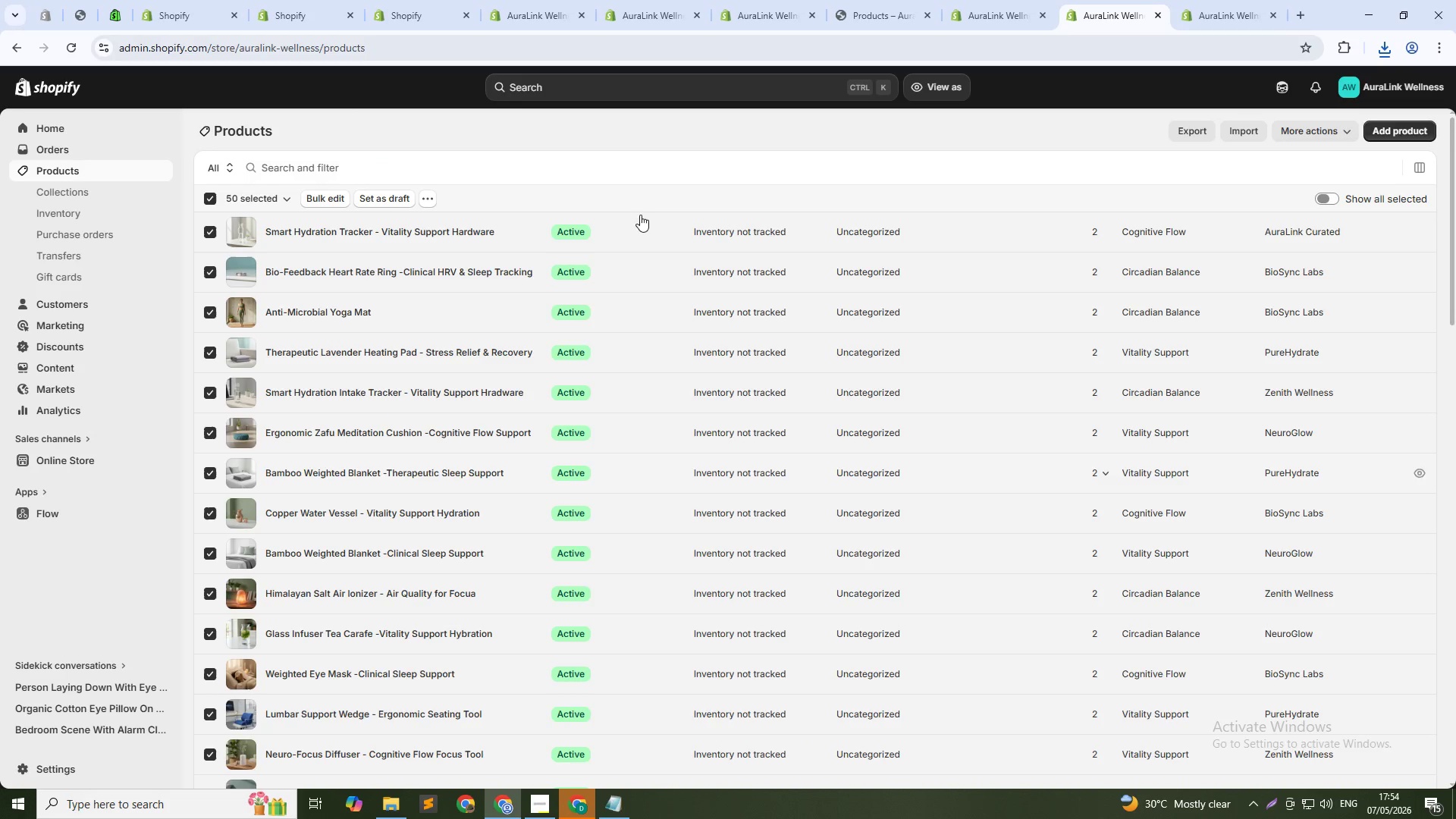 
left_click([644, 140])
 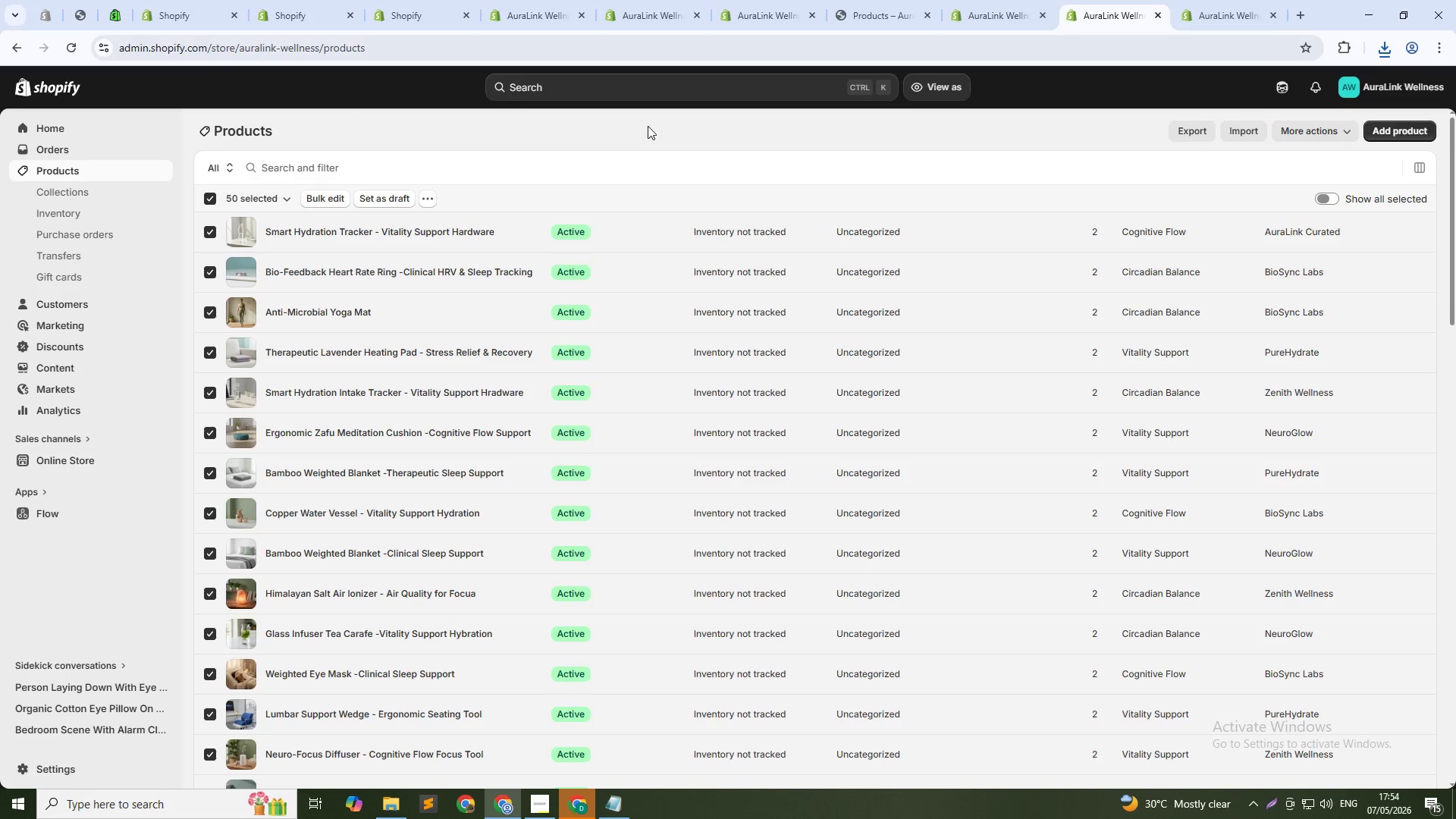 
left_click([648, 124])
 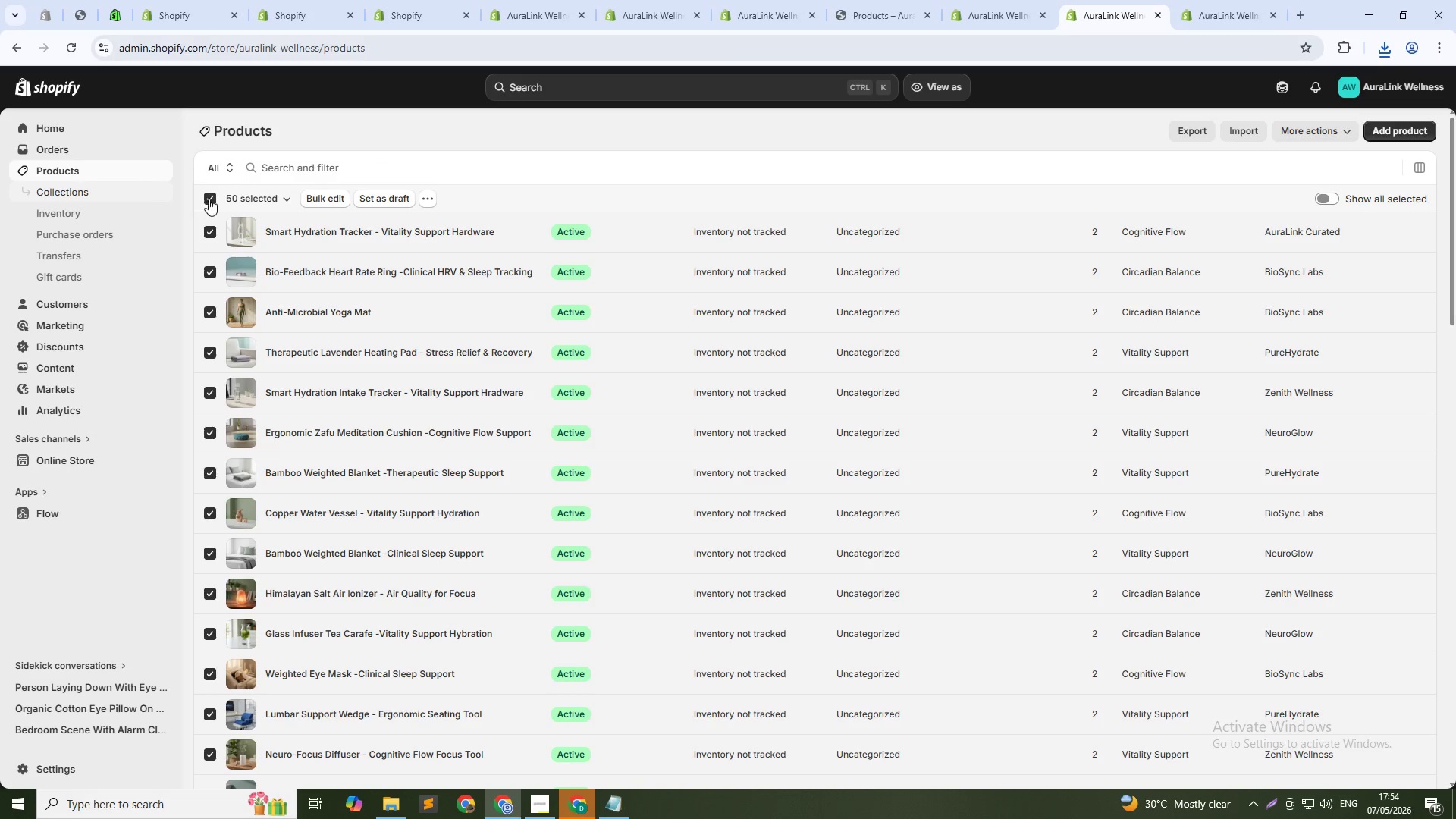 
left_click([215, 201])
 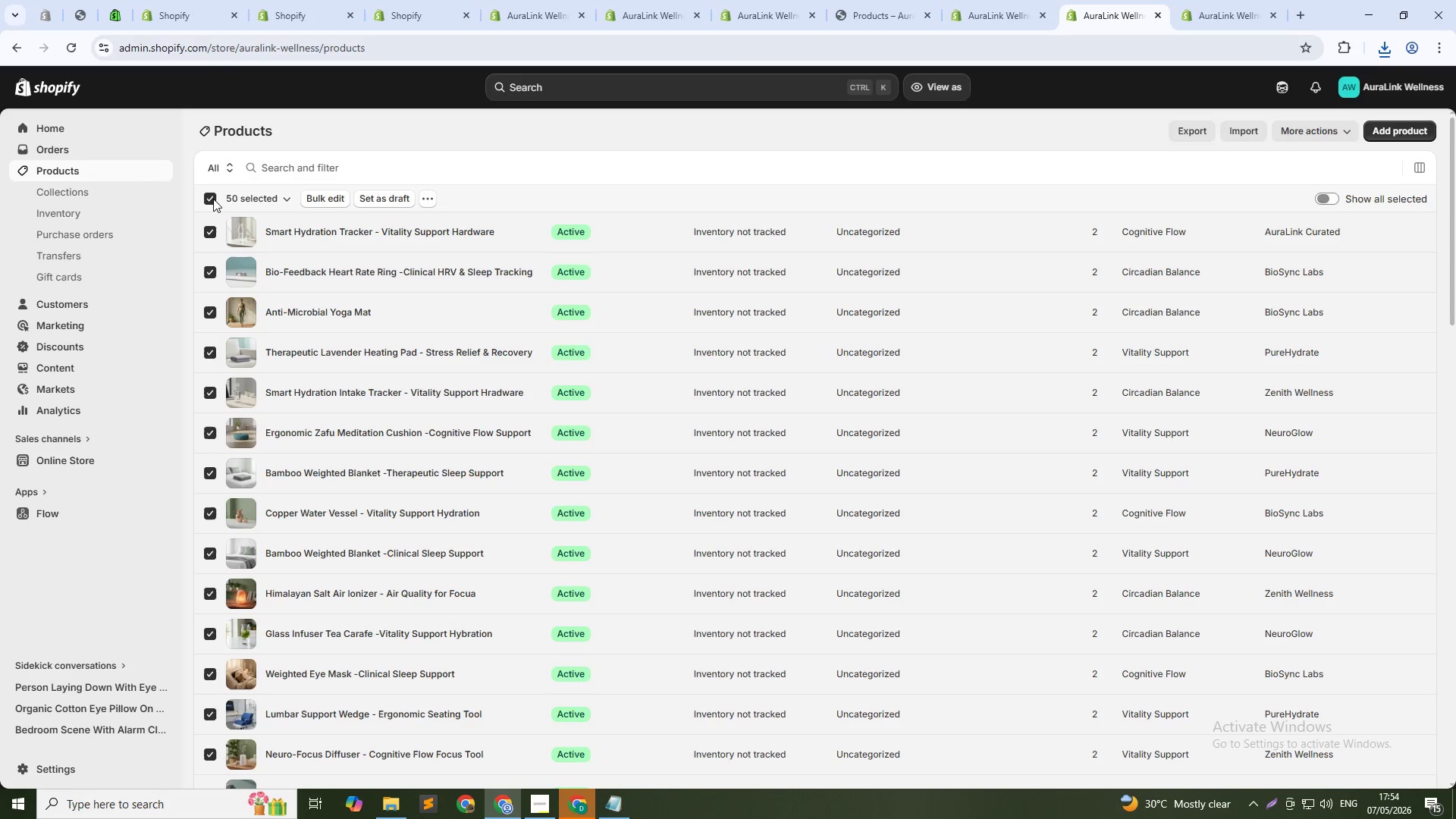 
left_click([212, 197])
 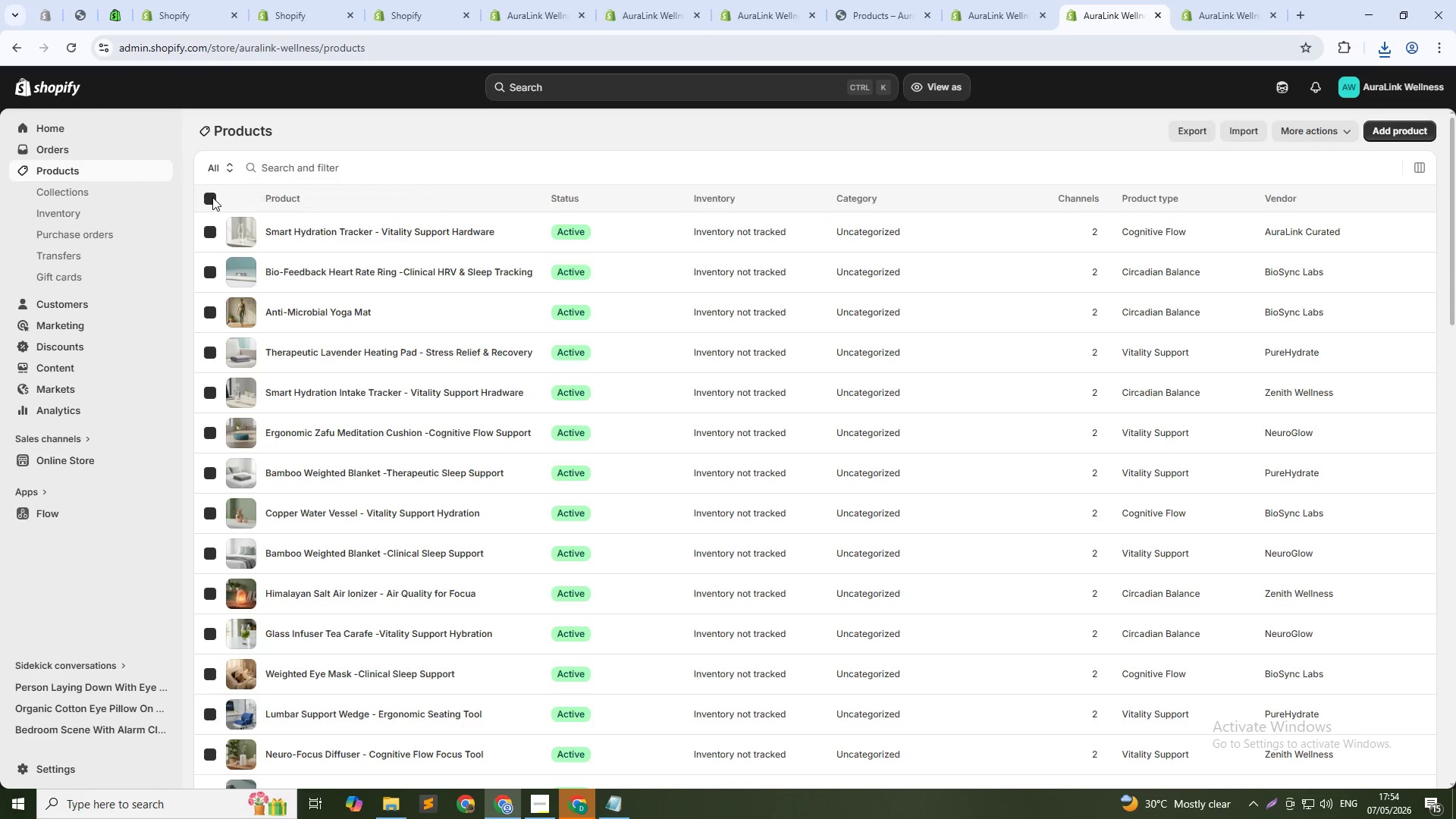 
key(Alt+Tab)
 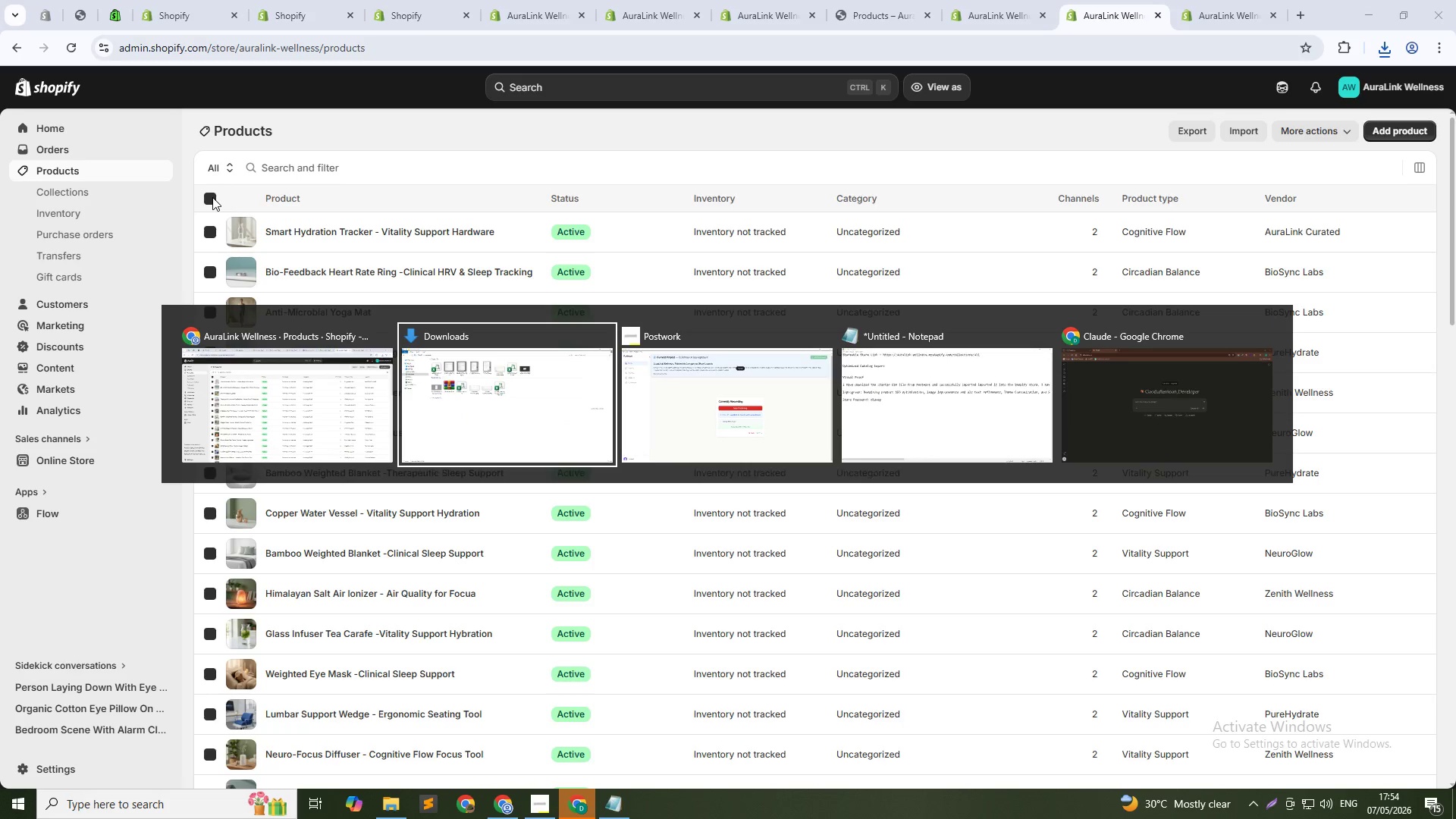 
key(Alt+Tab)